 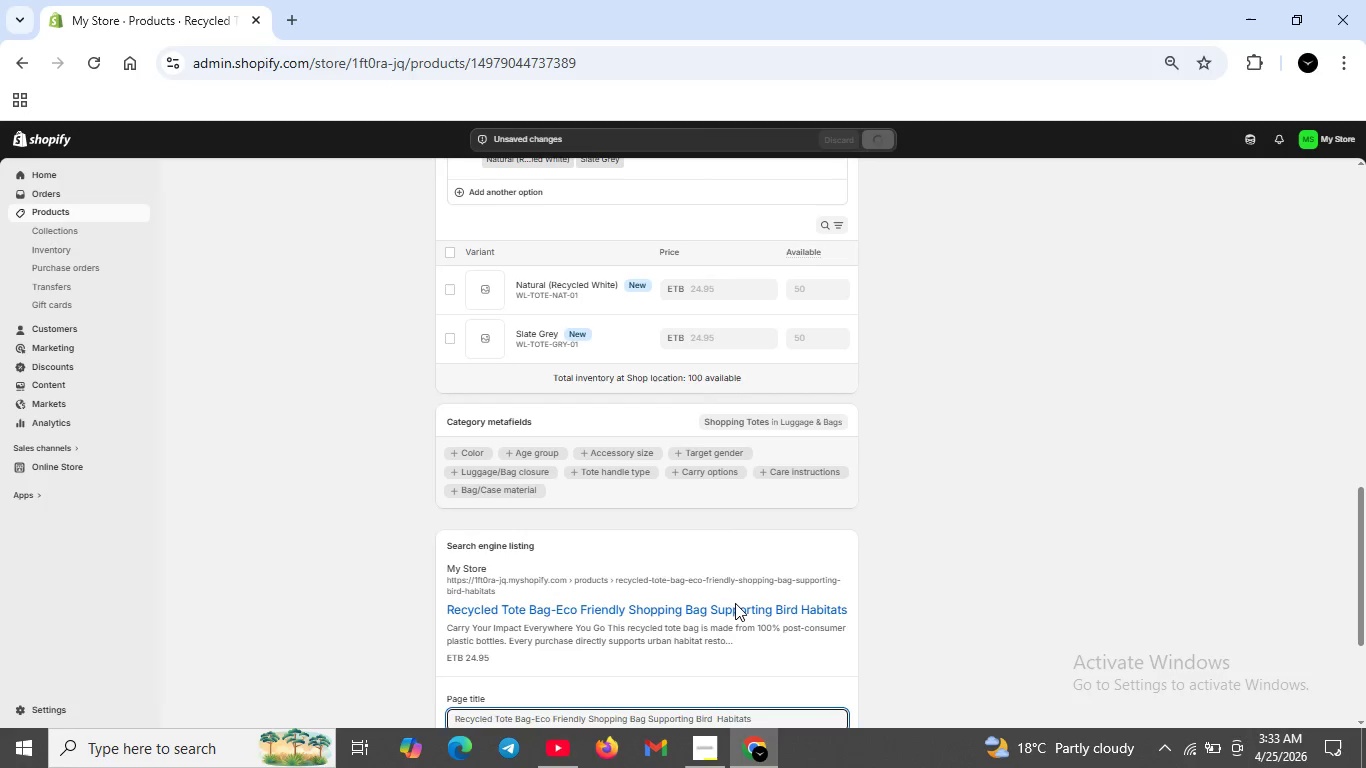 
scroll: coordinate [734, 603], scroll_direction: down, amount: 3.0
 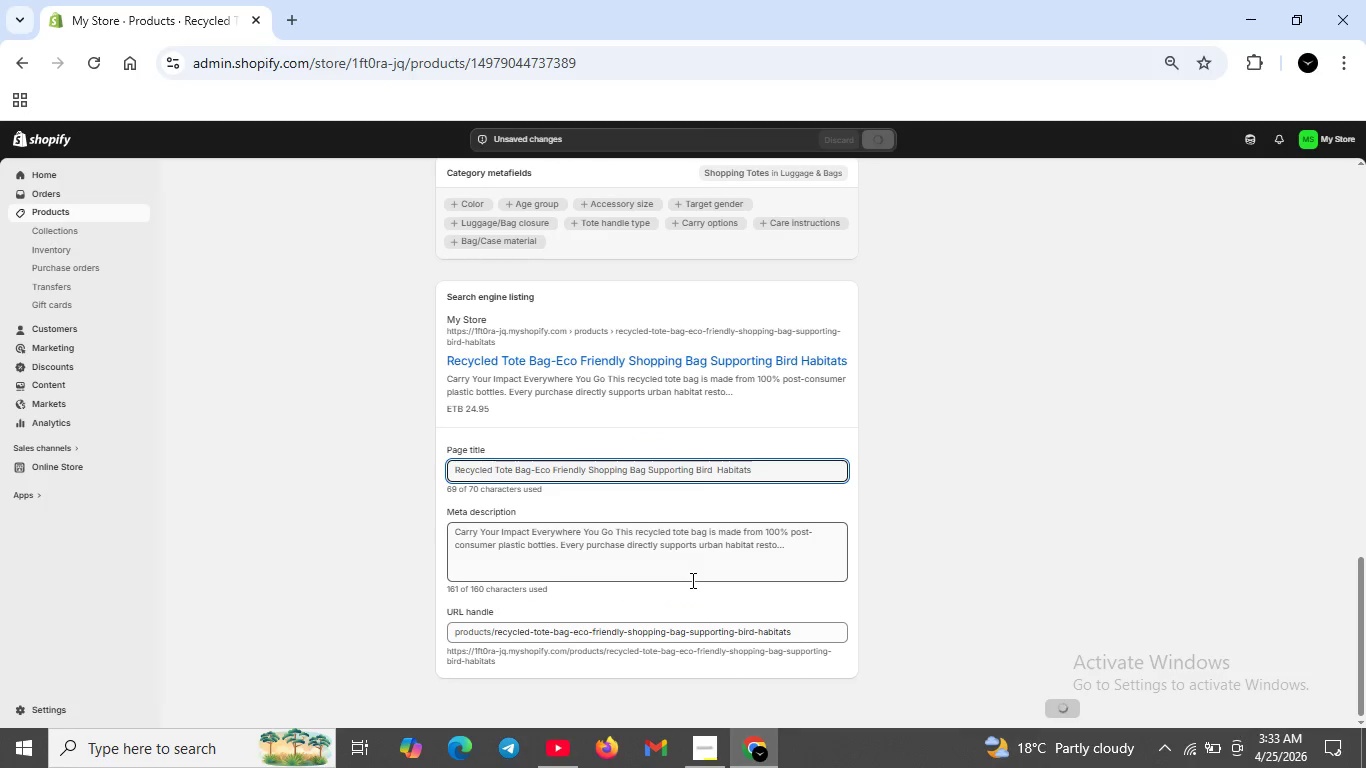 
mouse_move([709, 560])
 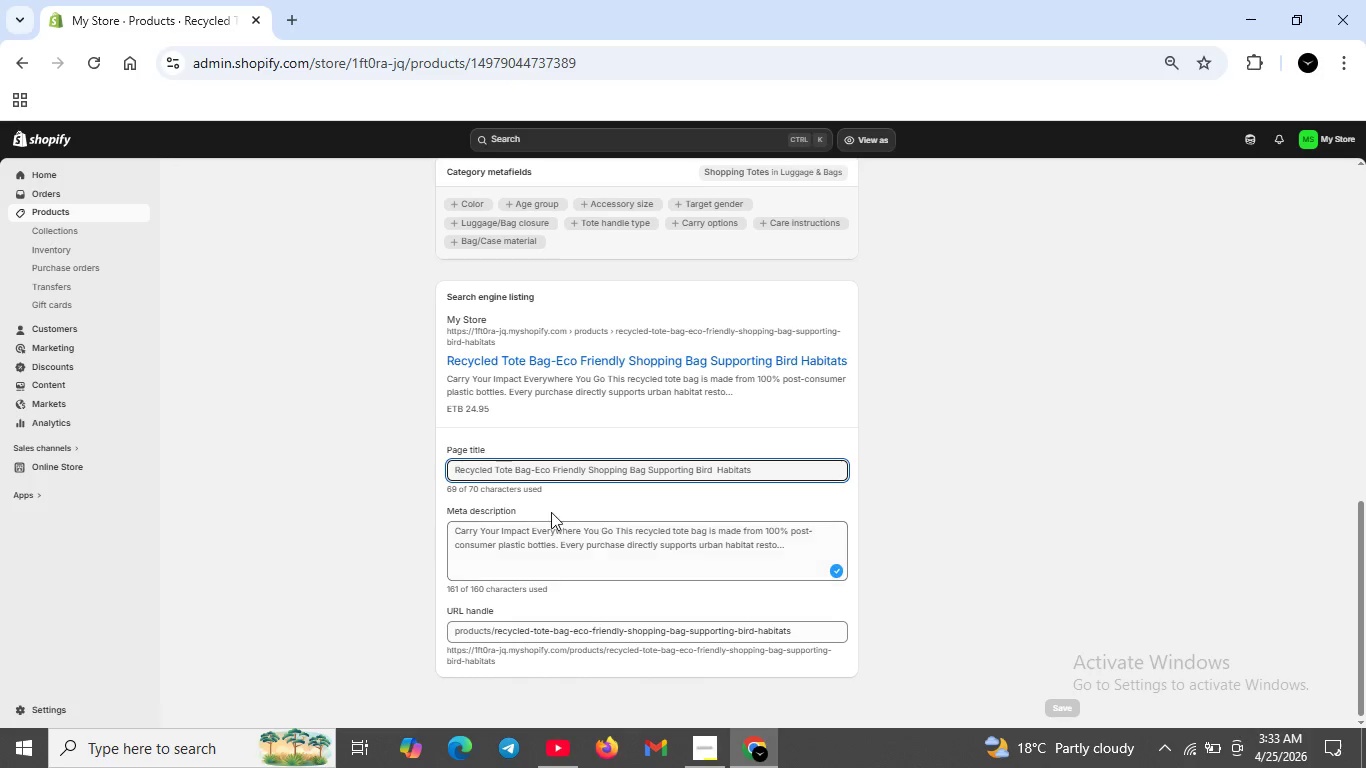 
scroll: coordinate [556, 433], scroll_direction: up, amount: 11.0
 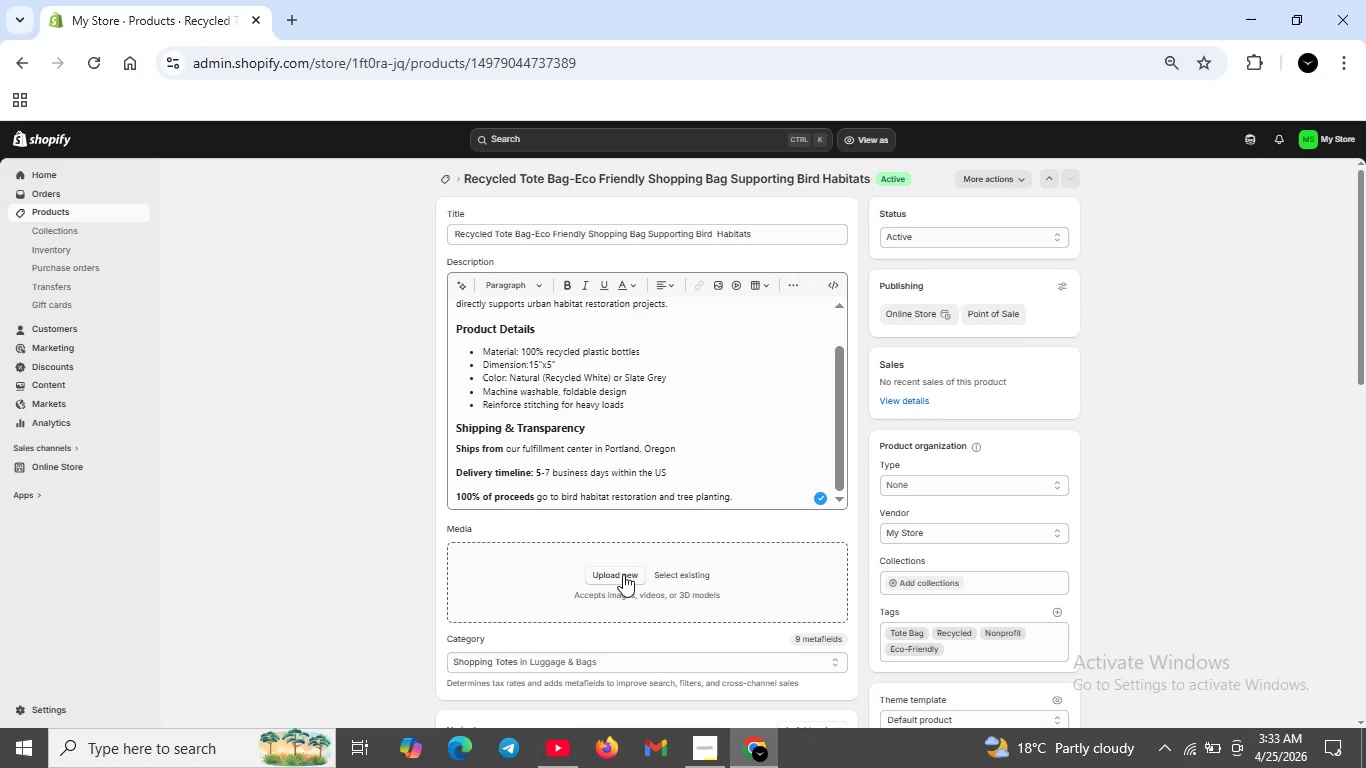 
left_click([623, 574])
 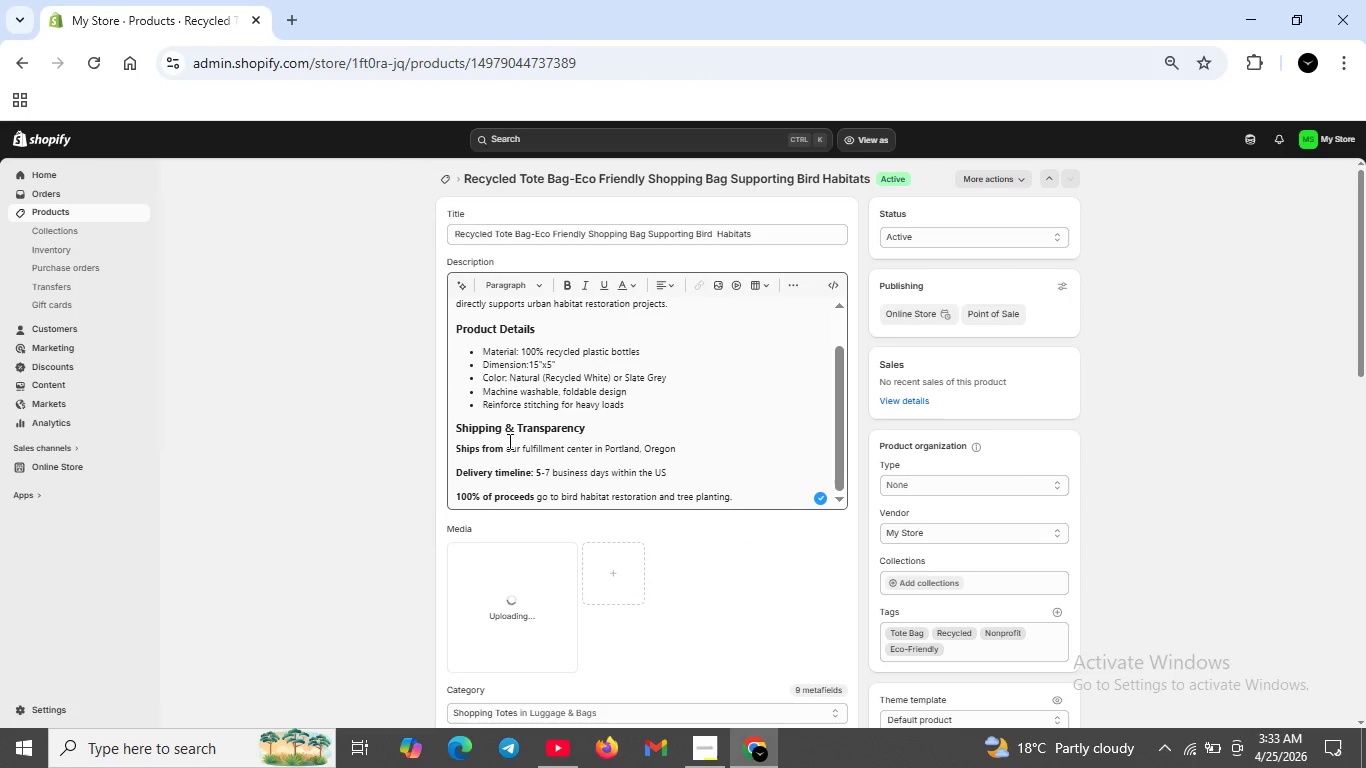 
wait(12.16)
 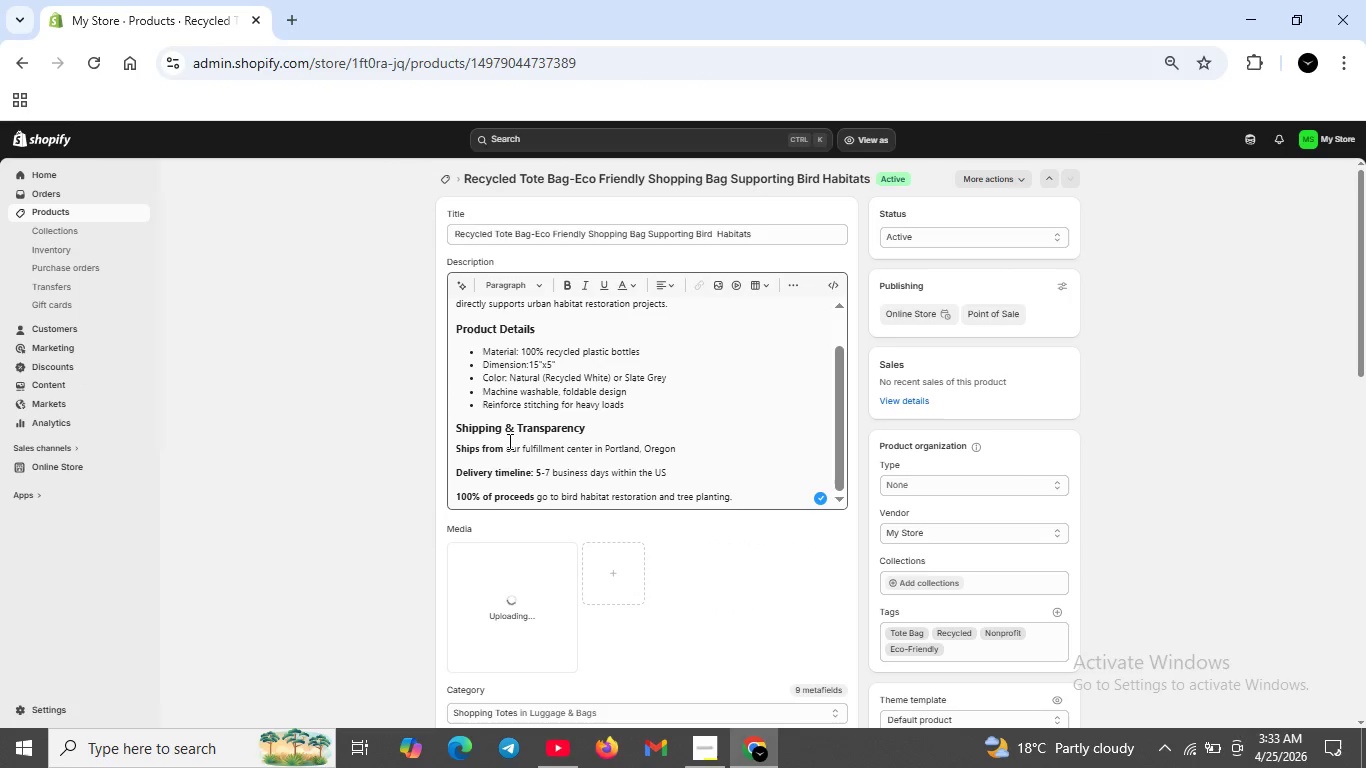 
scroll: coordinate [1149, 297], scroll_direction: down, amount: 1.0
 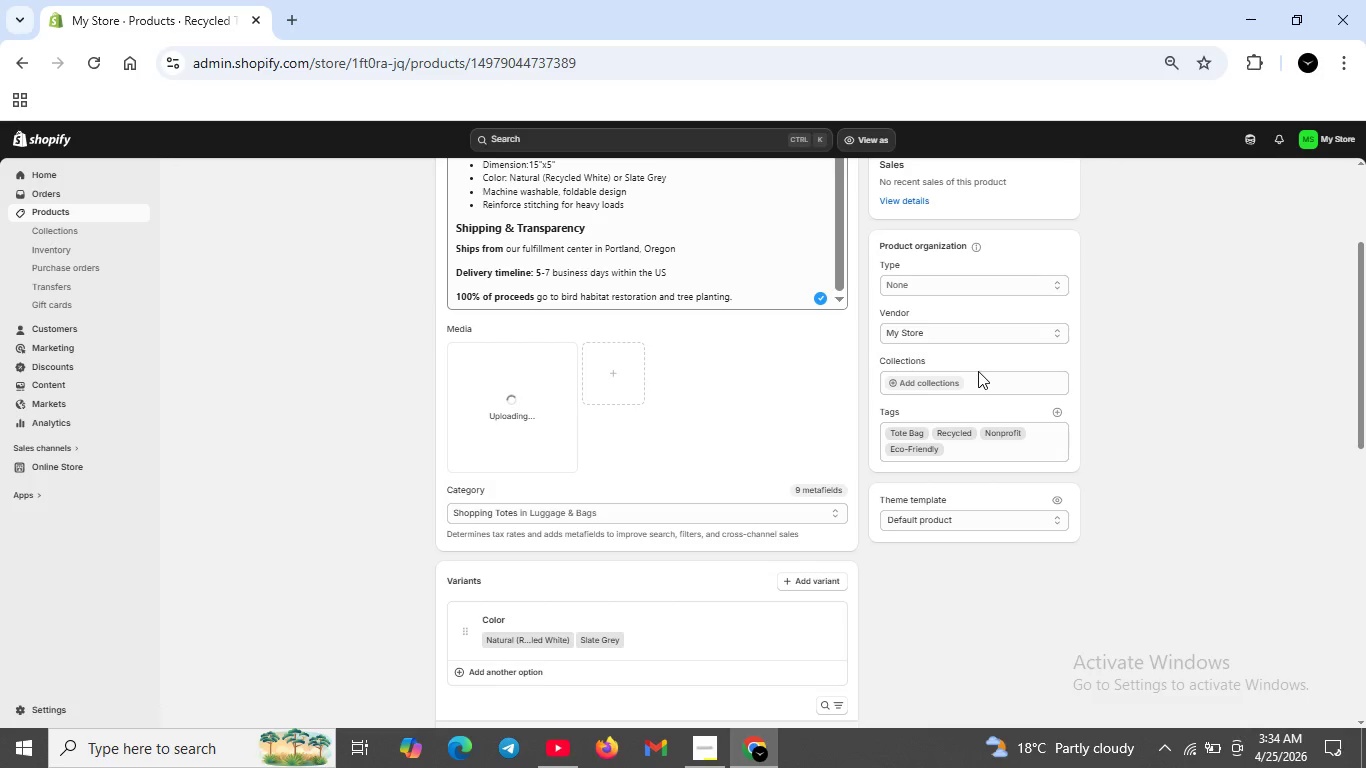 
wait(10.44)
 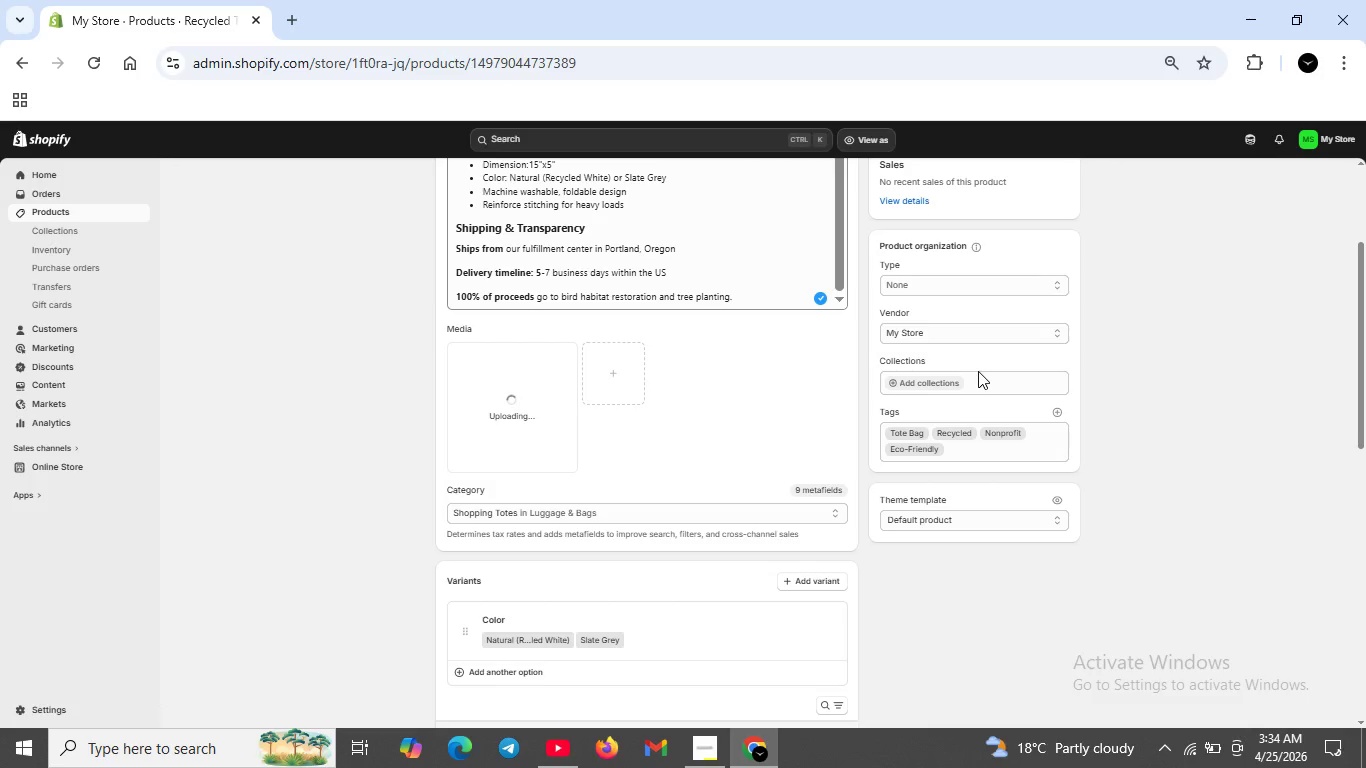 
double_click([560, 431])
 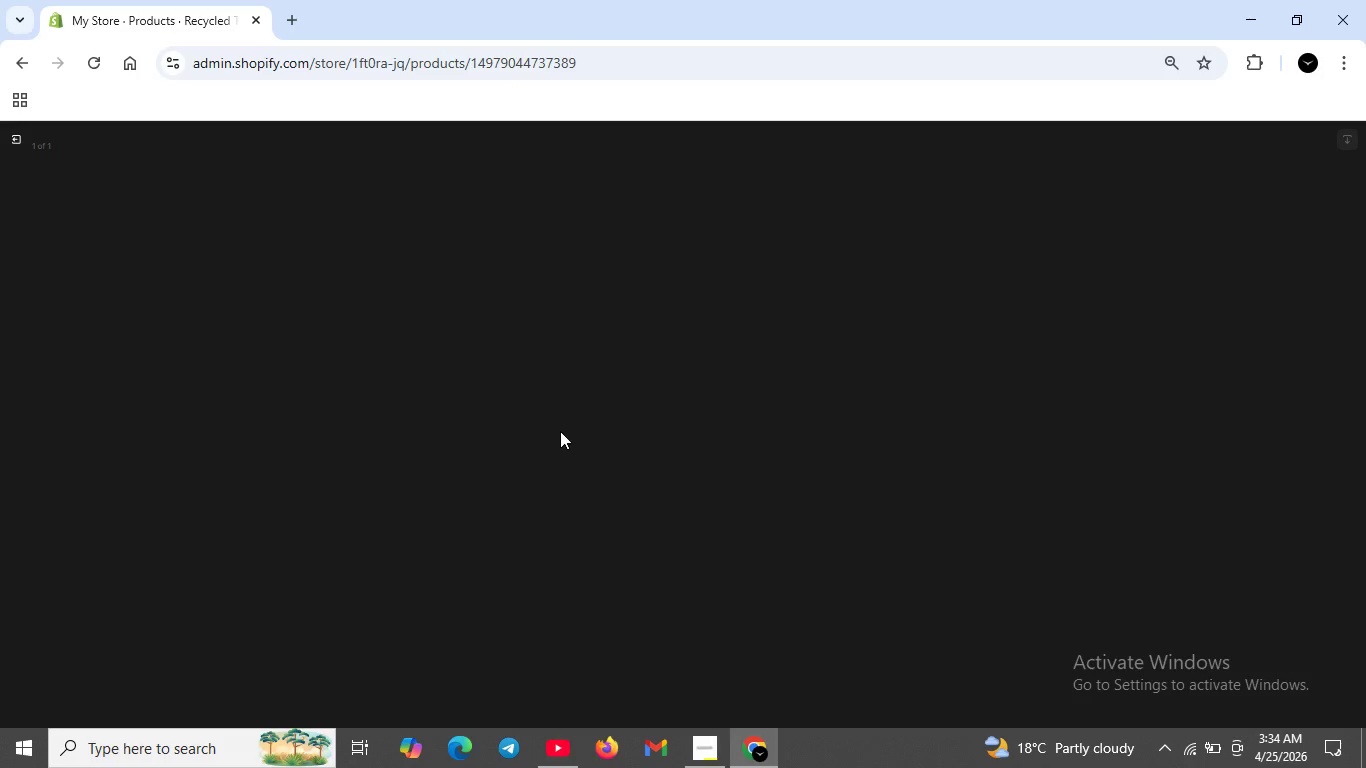 
scroll: coordinate [560, 431], scroll_direction: up, amount: 5.0
 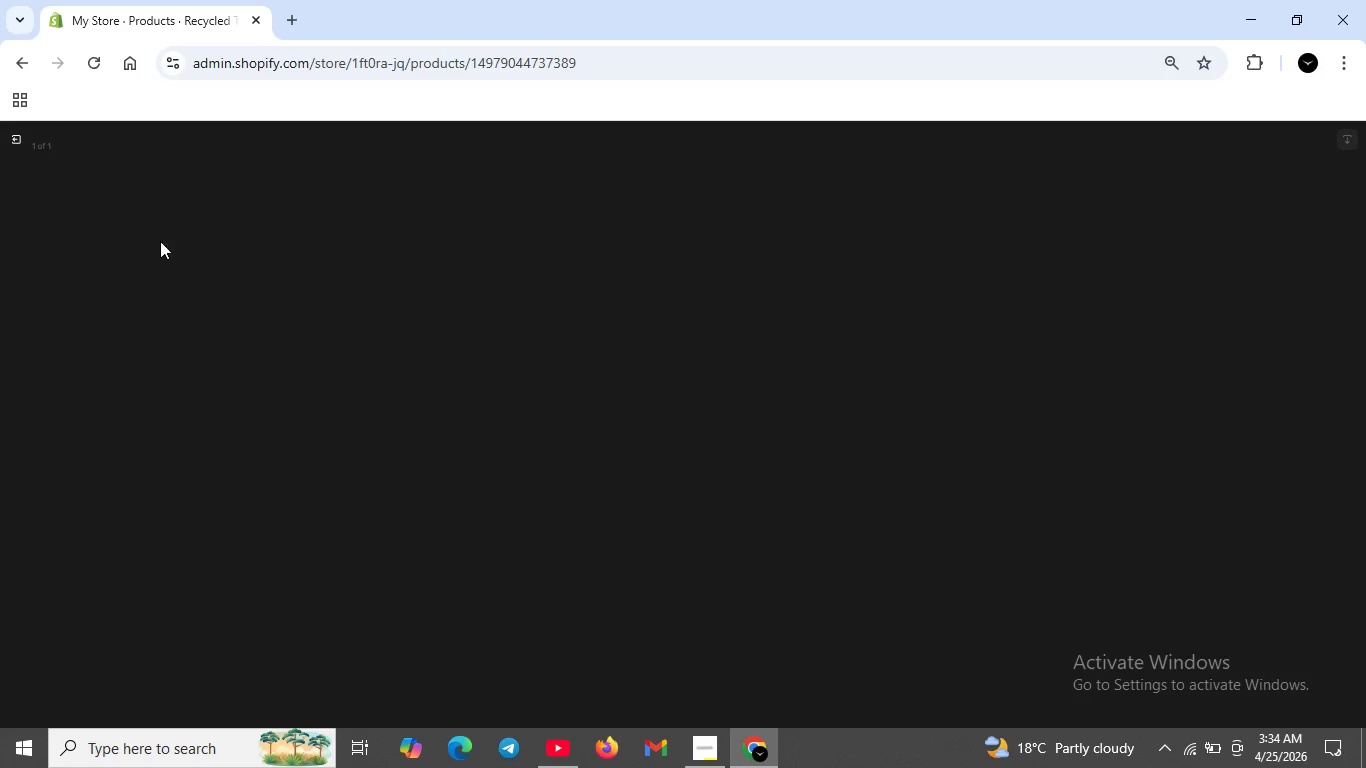 
wait(7.08)
 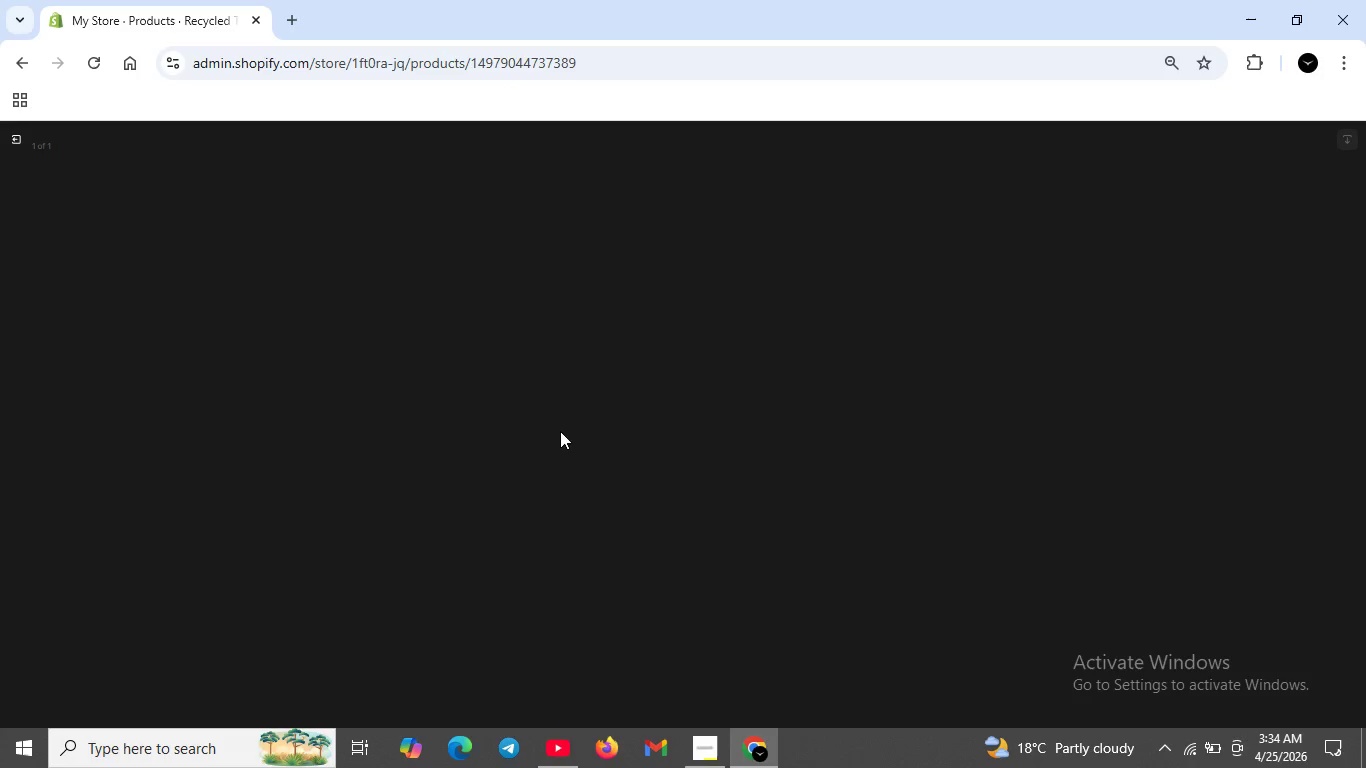 
left_click([14, 134])
 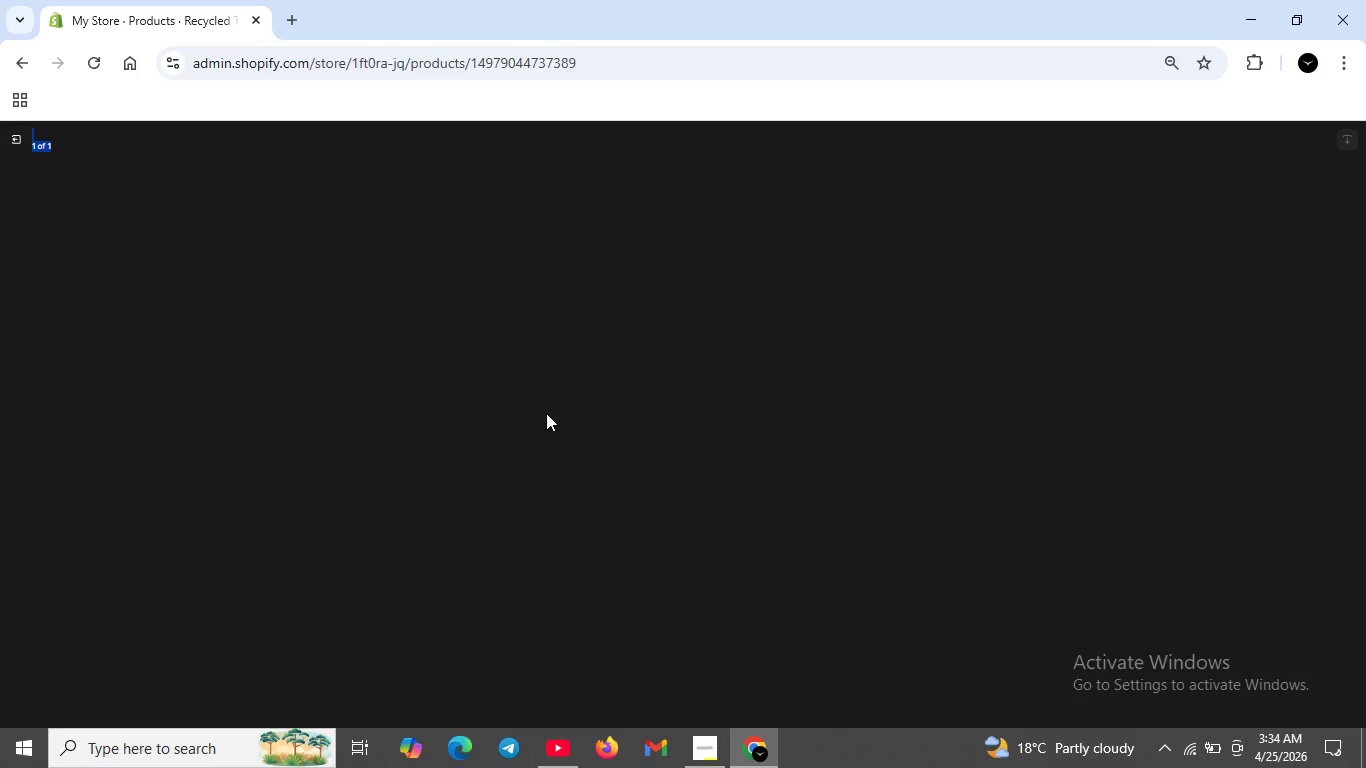 
double_click([546, 413])
 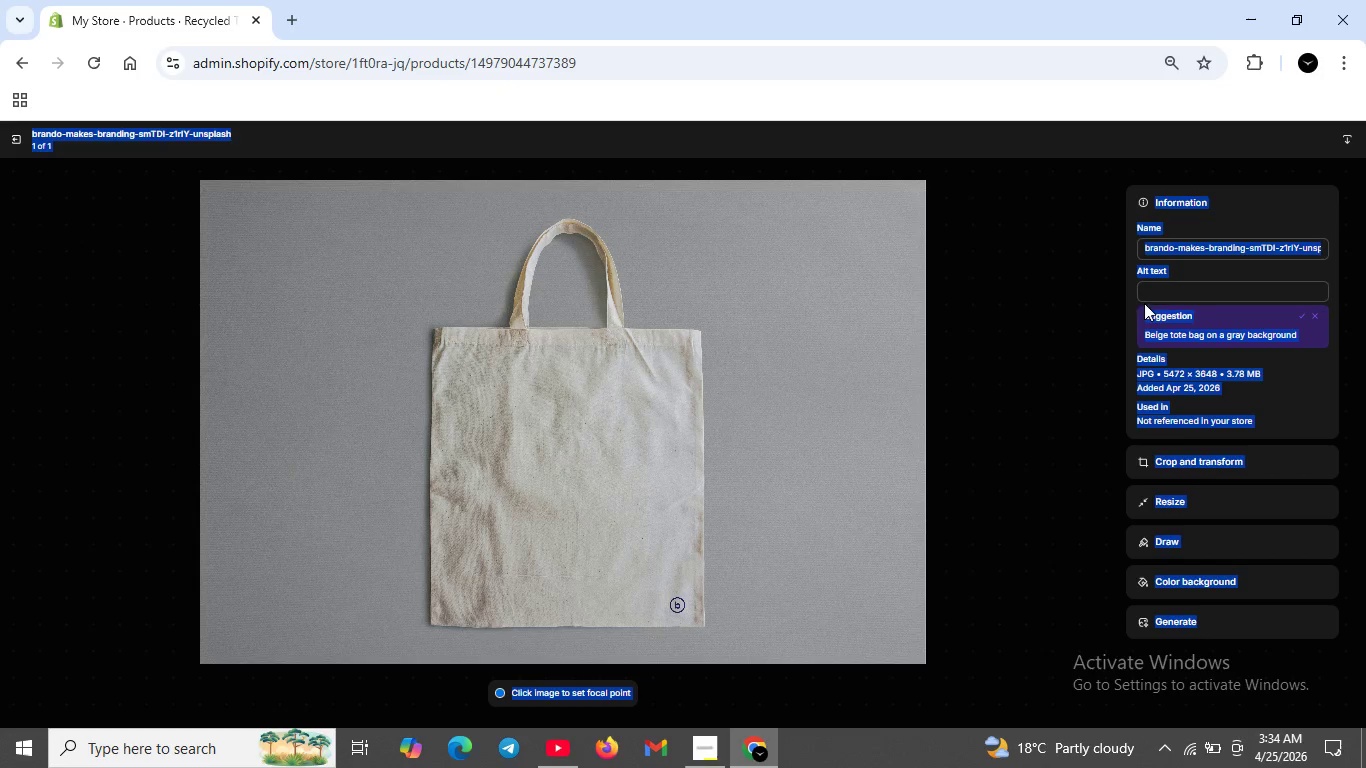 
left_click([1149, 297])
 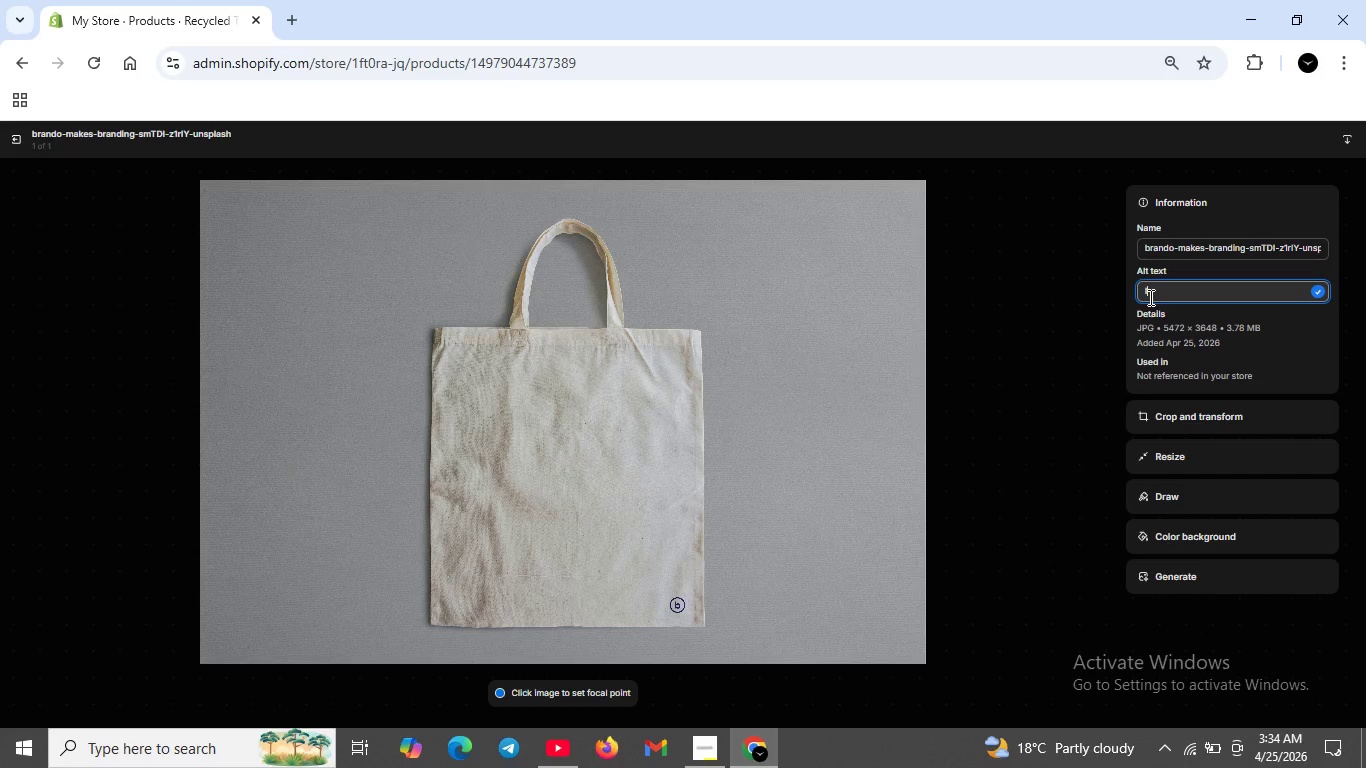 
type(Ima)
key(Backspace)
key(Backspace)
key(Backspace)
type(Recycled tote bag for sanctuary supporters--ecofriendly shopping bag made from recycled plastic bottls suppr)
key(Backspace)
type(orting bird habitat conservation)
 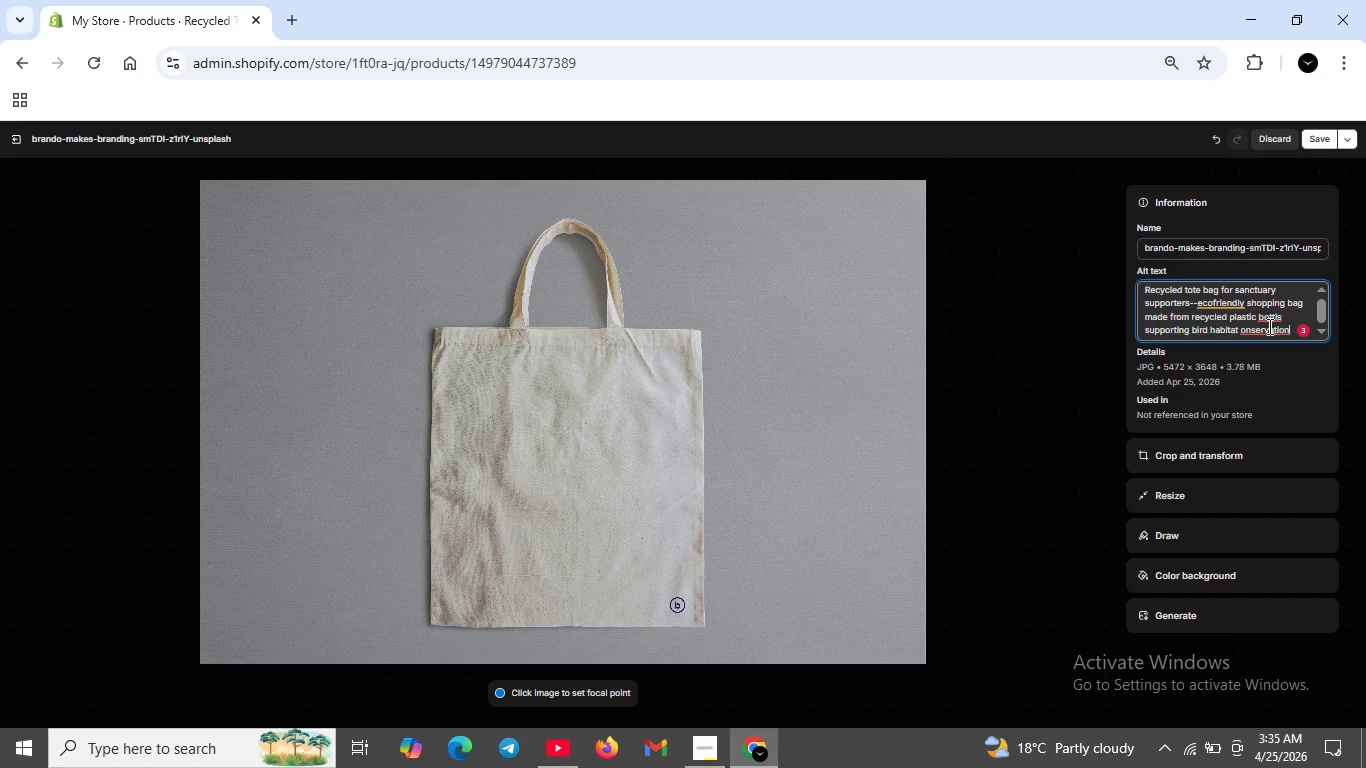 
left_click_drag(start_coordinate=[1269, 327], to_coordinate=[1270, 343])
 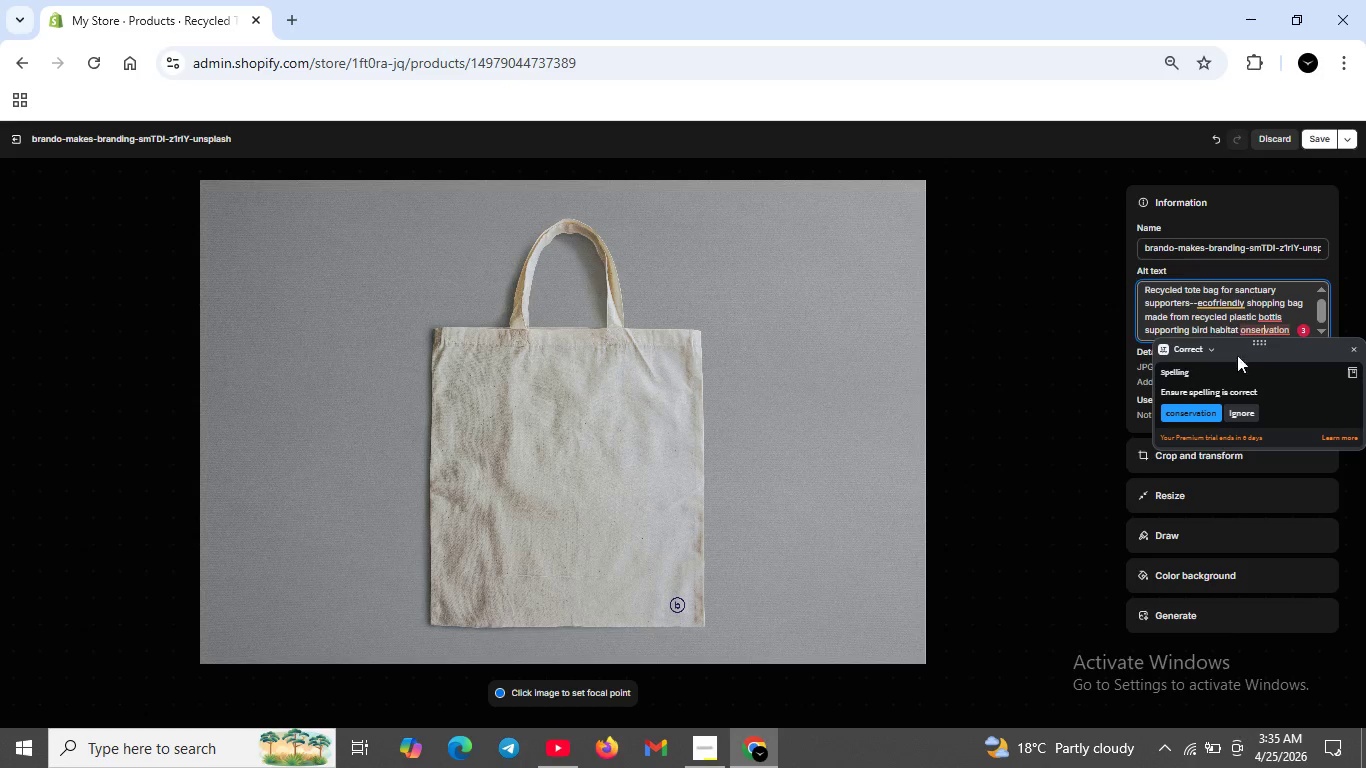 
left_click([1265, 330])
 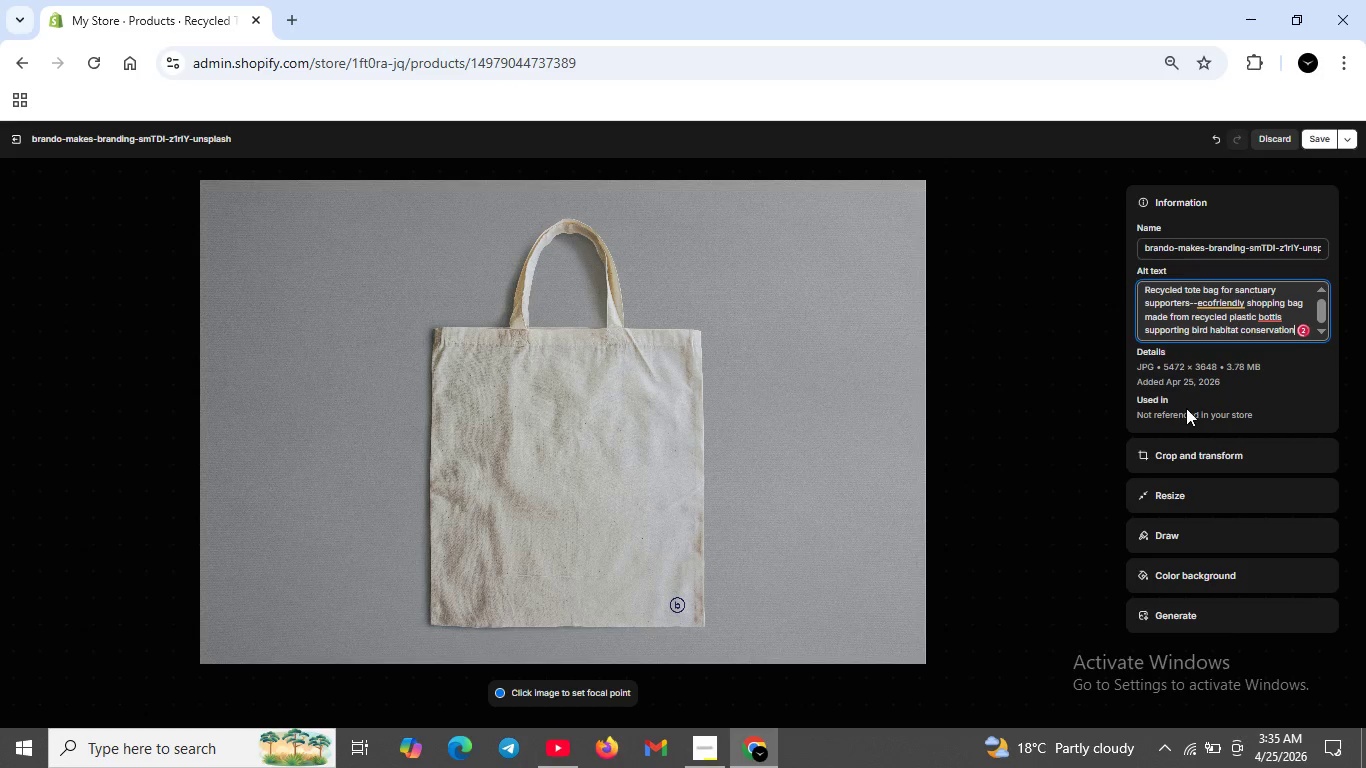 
left_click([1186, 408])
 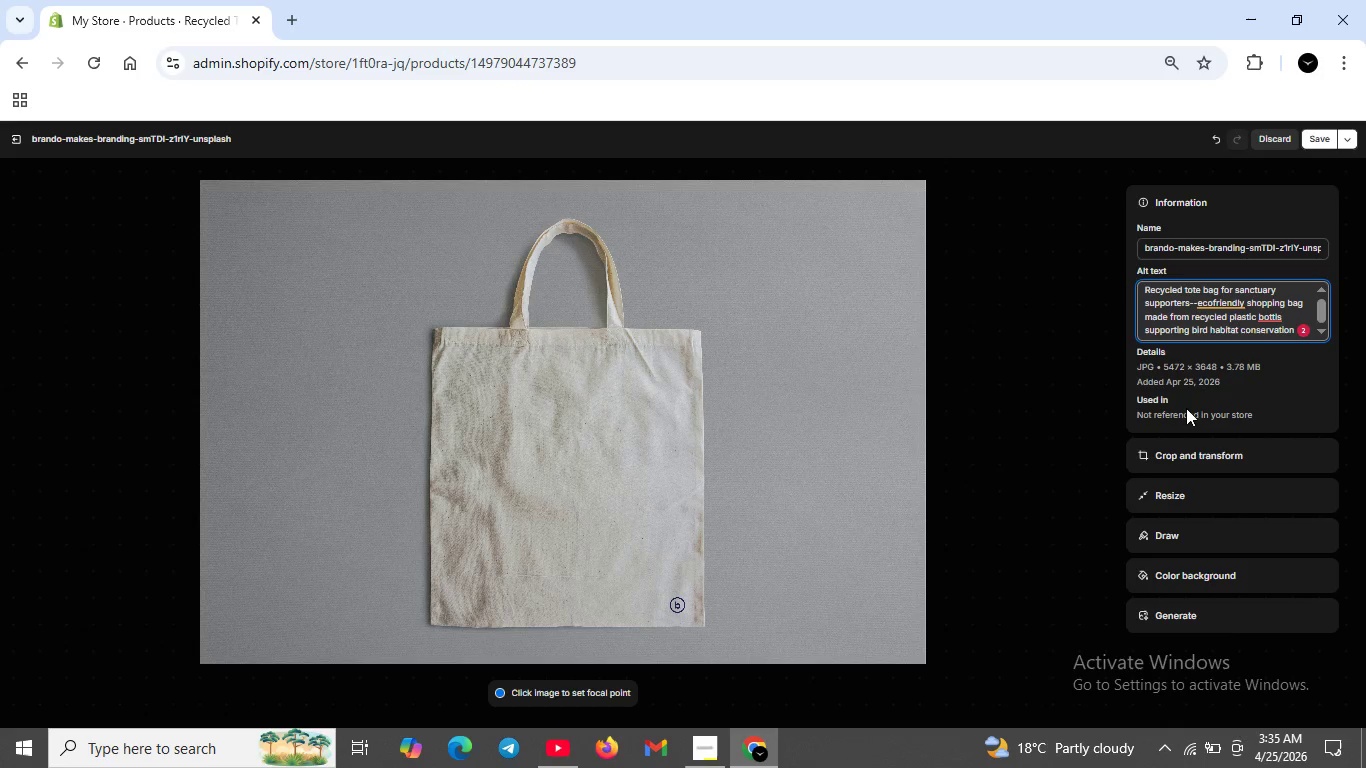 
wait(25.45)
 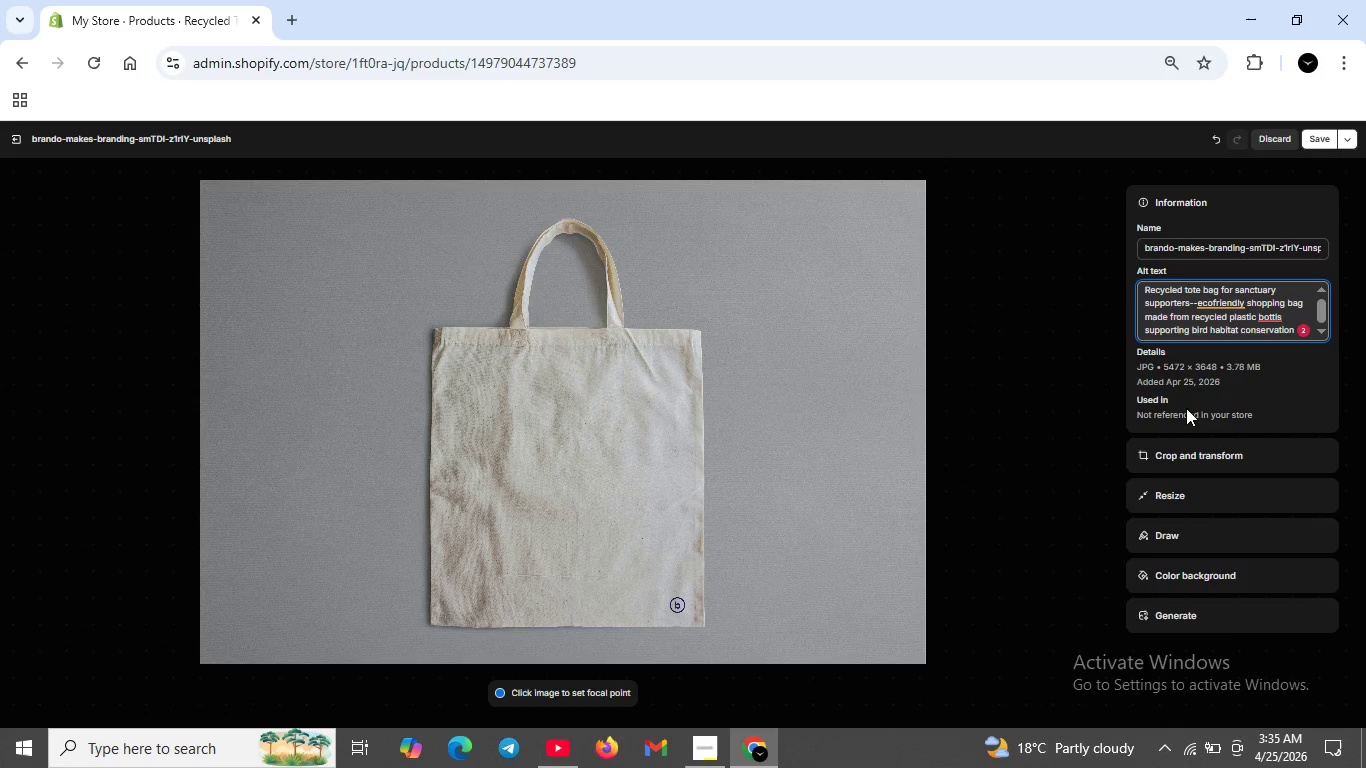 
mouse_move([1228, 339])
 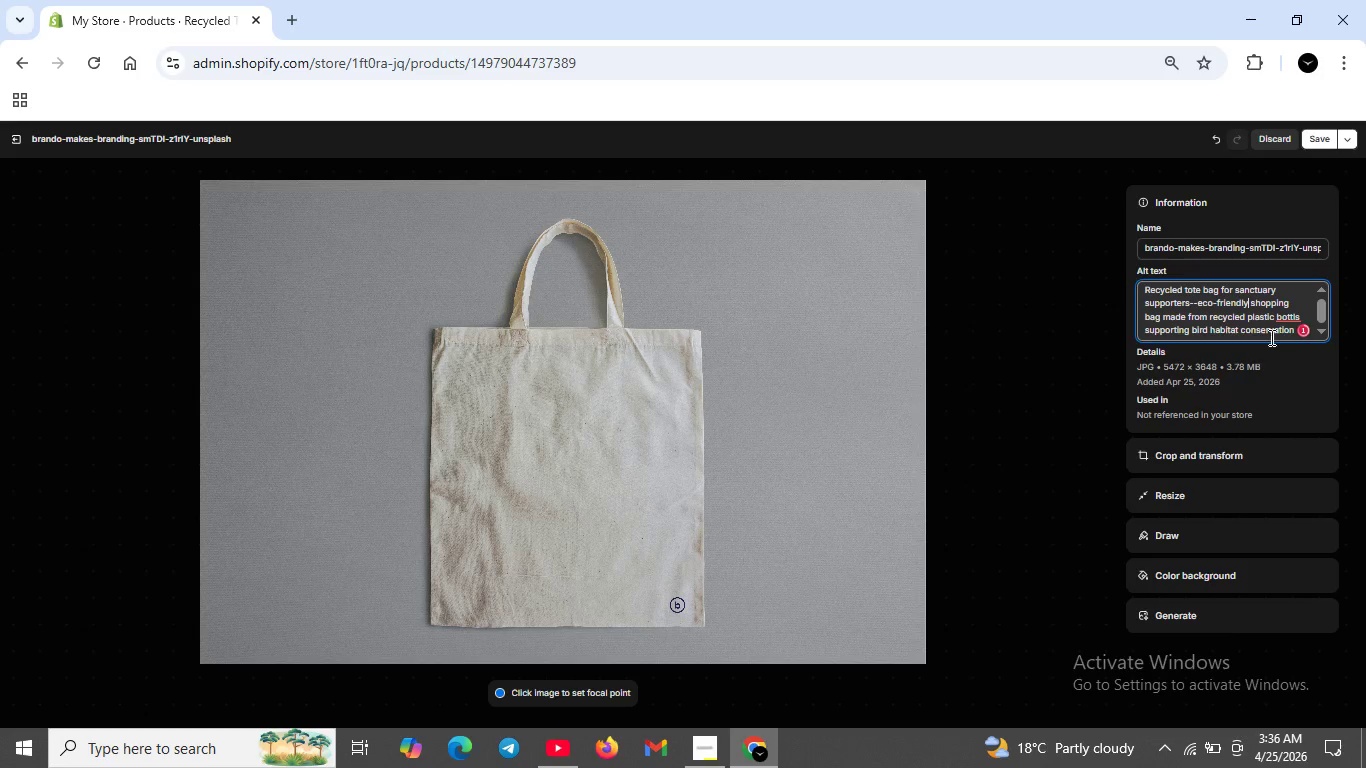 
left_click([1208, 382])
 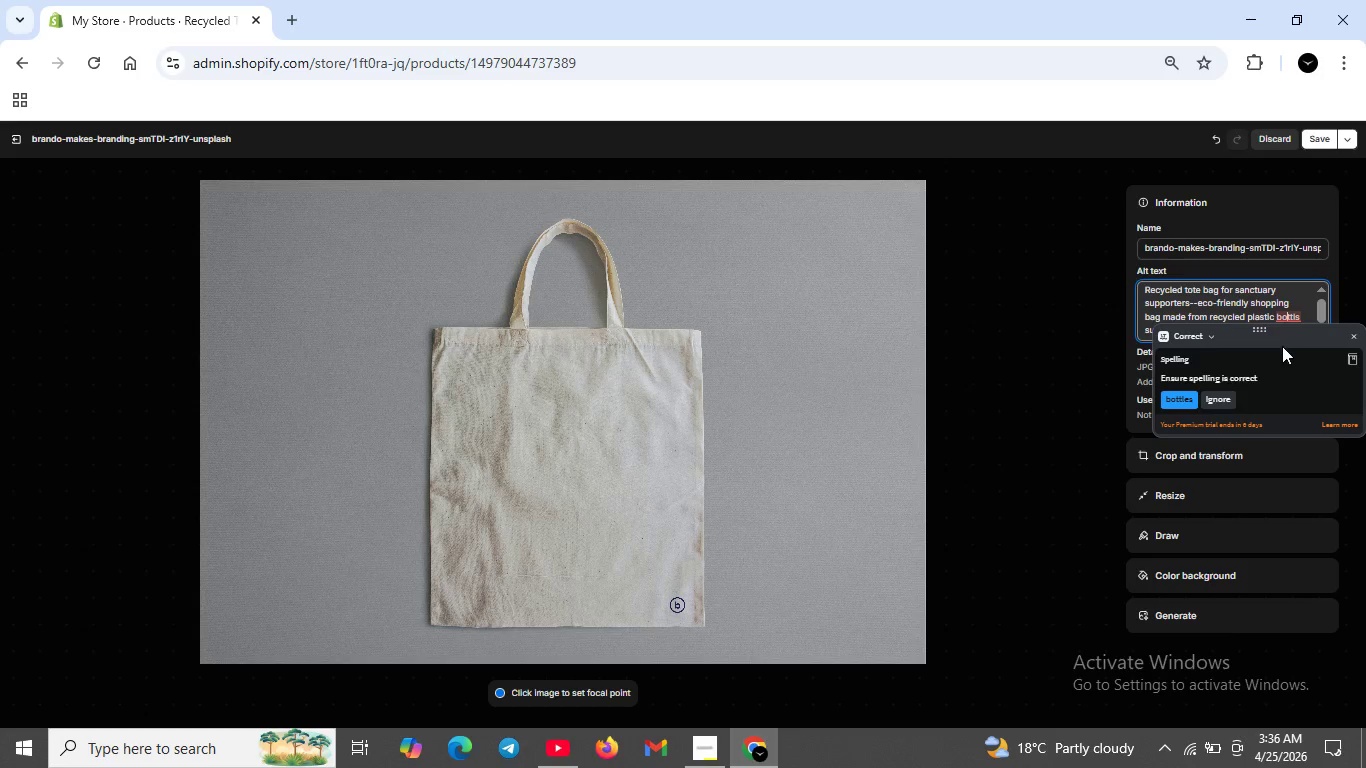 
left_click([1288, 312])
 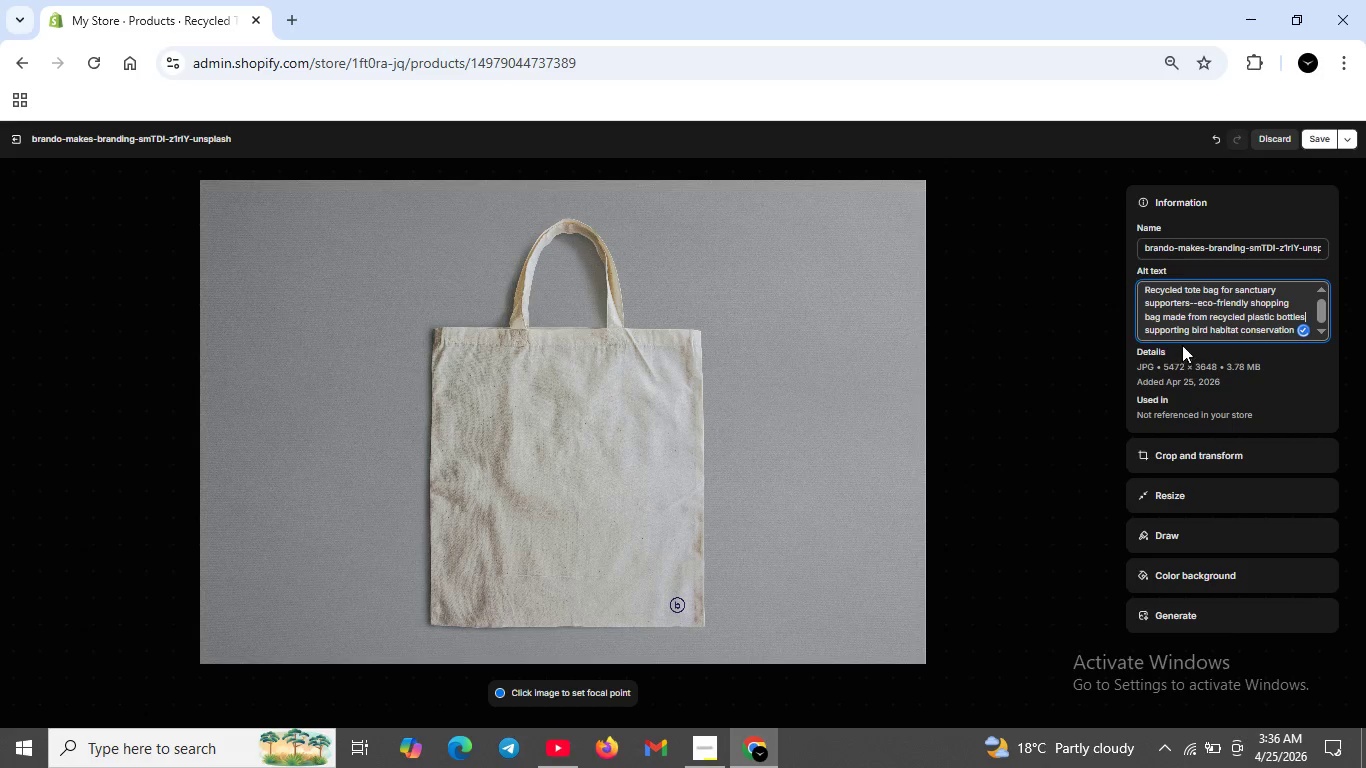 
left_click([1179, 395])
 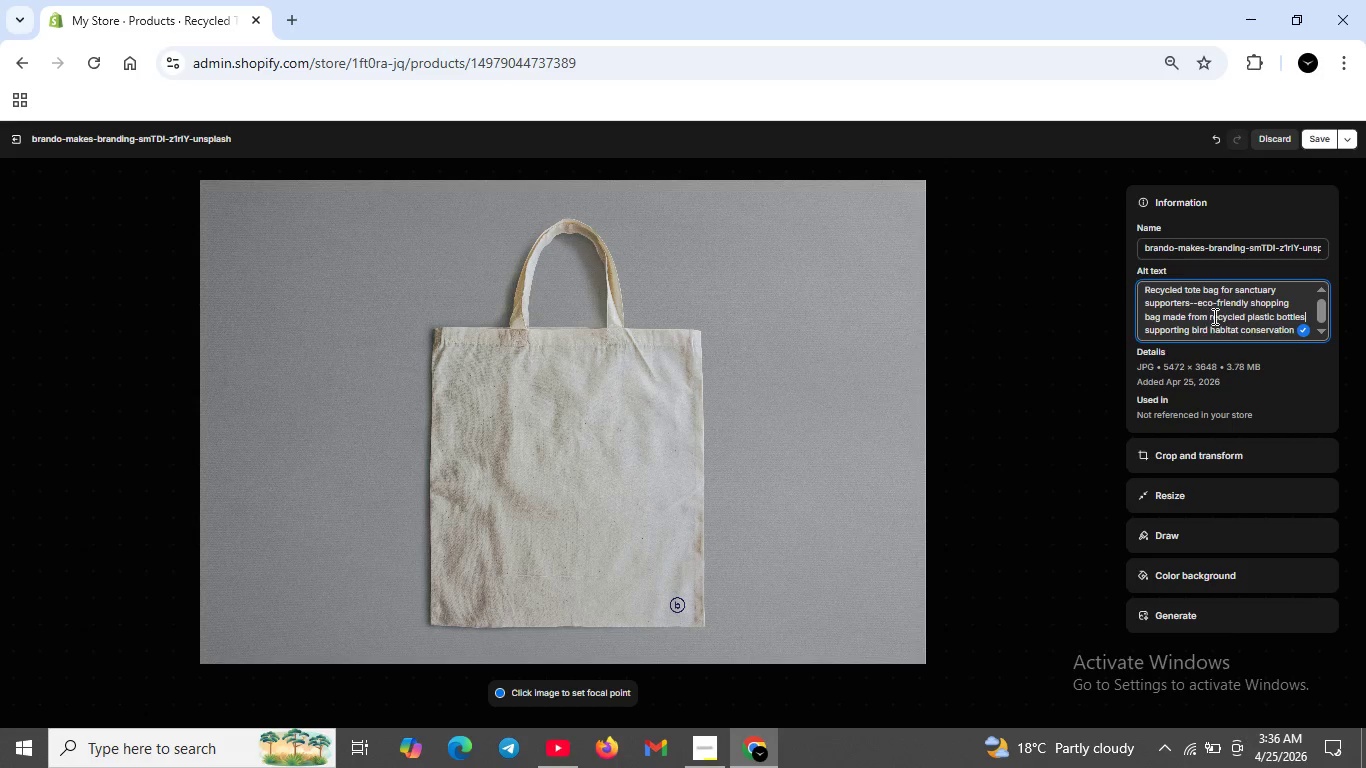 
wait(5.08)
 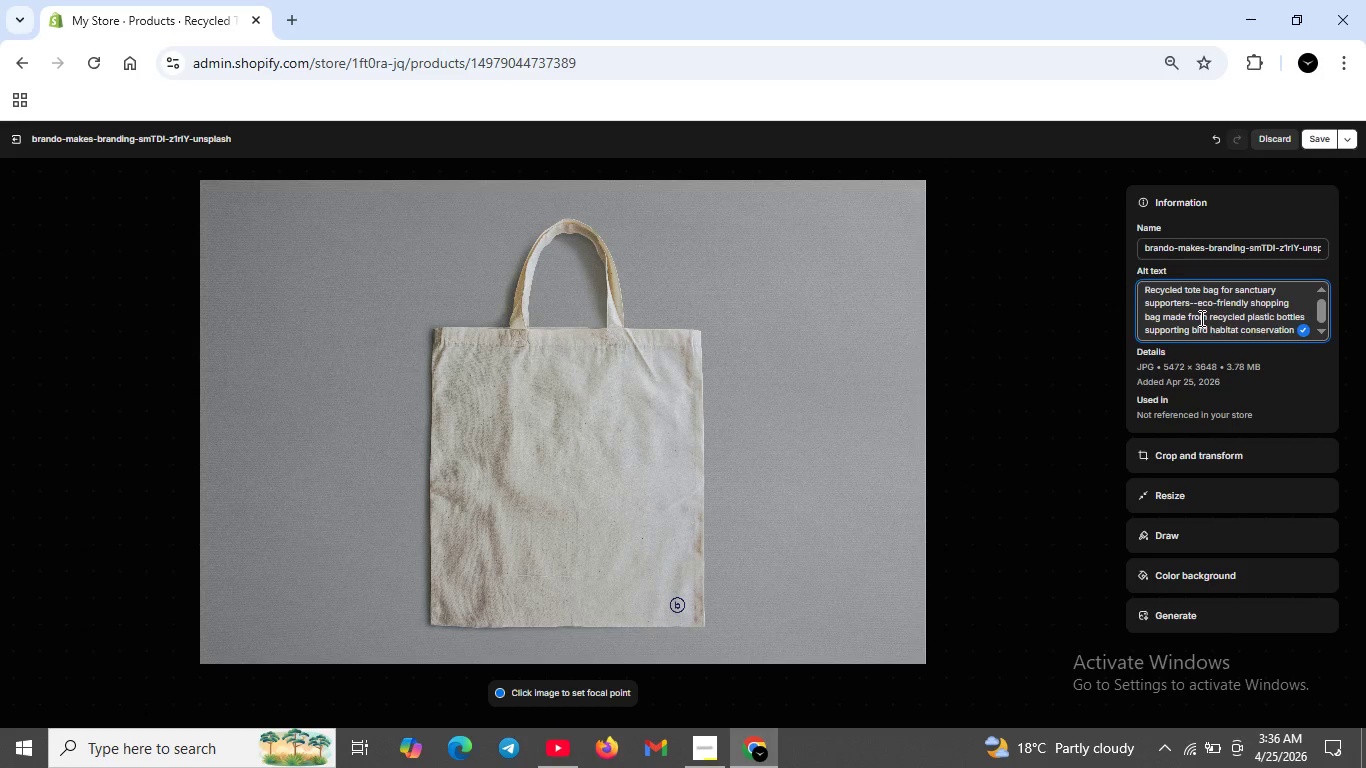 
scroll: coordinate [1253, 314], scroll_direction: none, amount: 0.0
 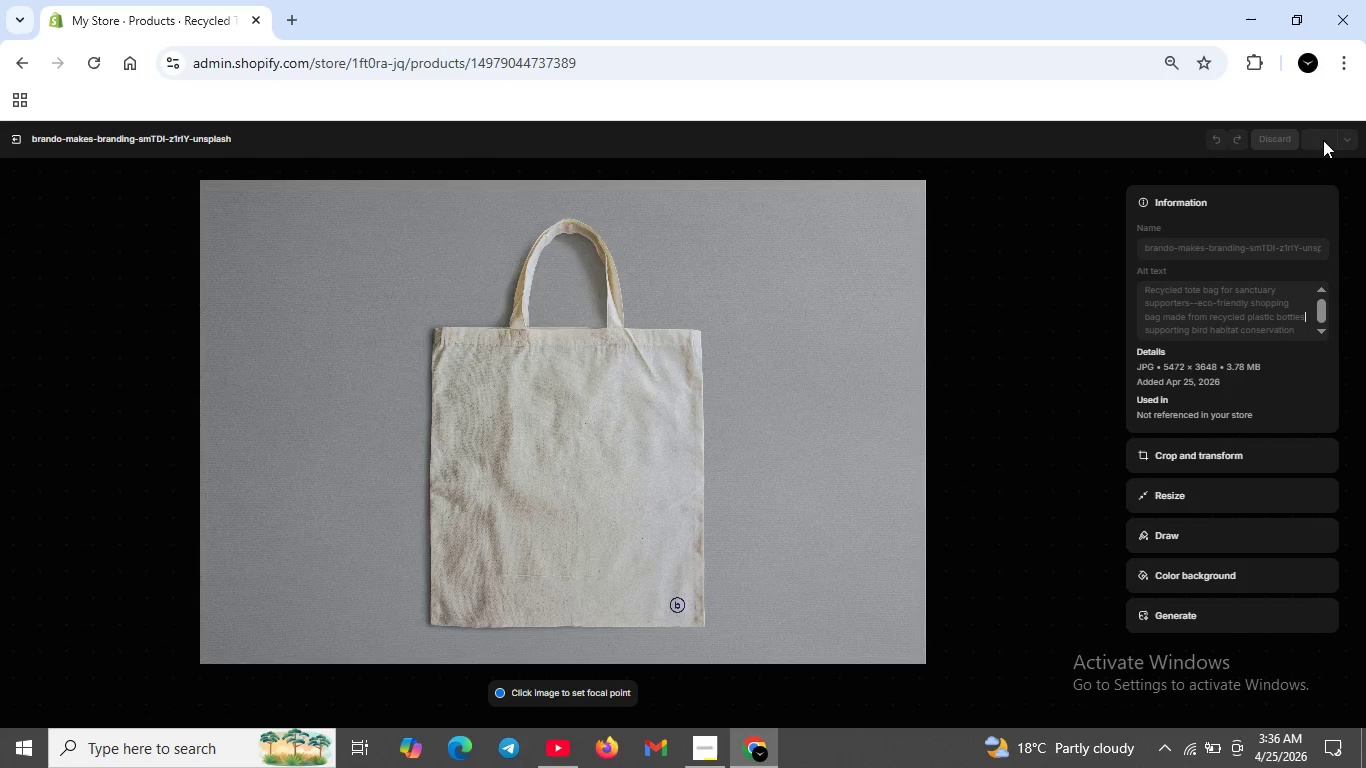 
left_click([1325, 140])
 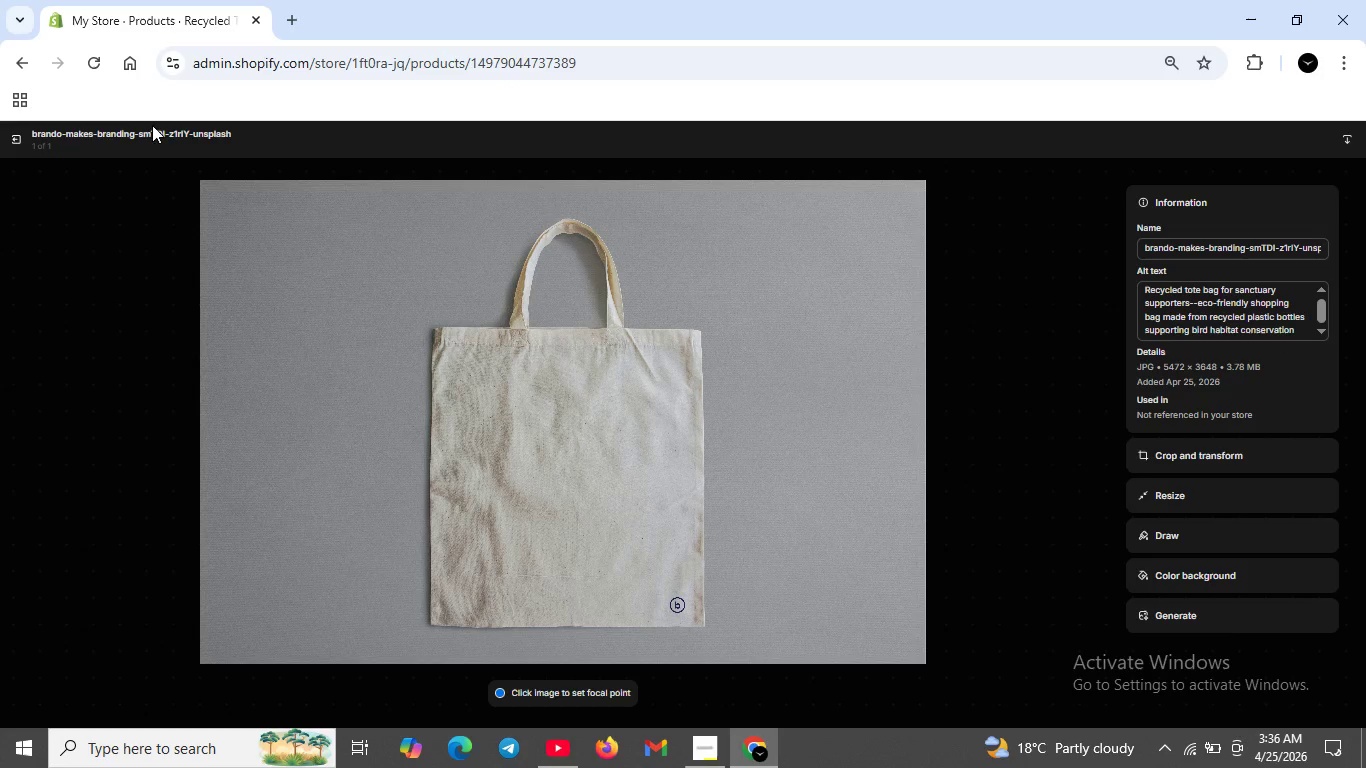 
wait(6.27)
 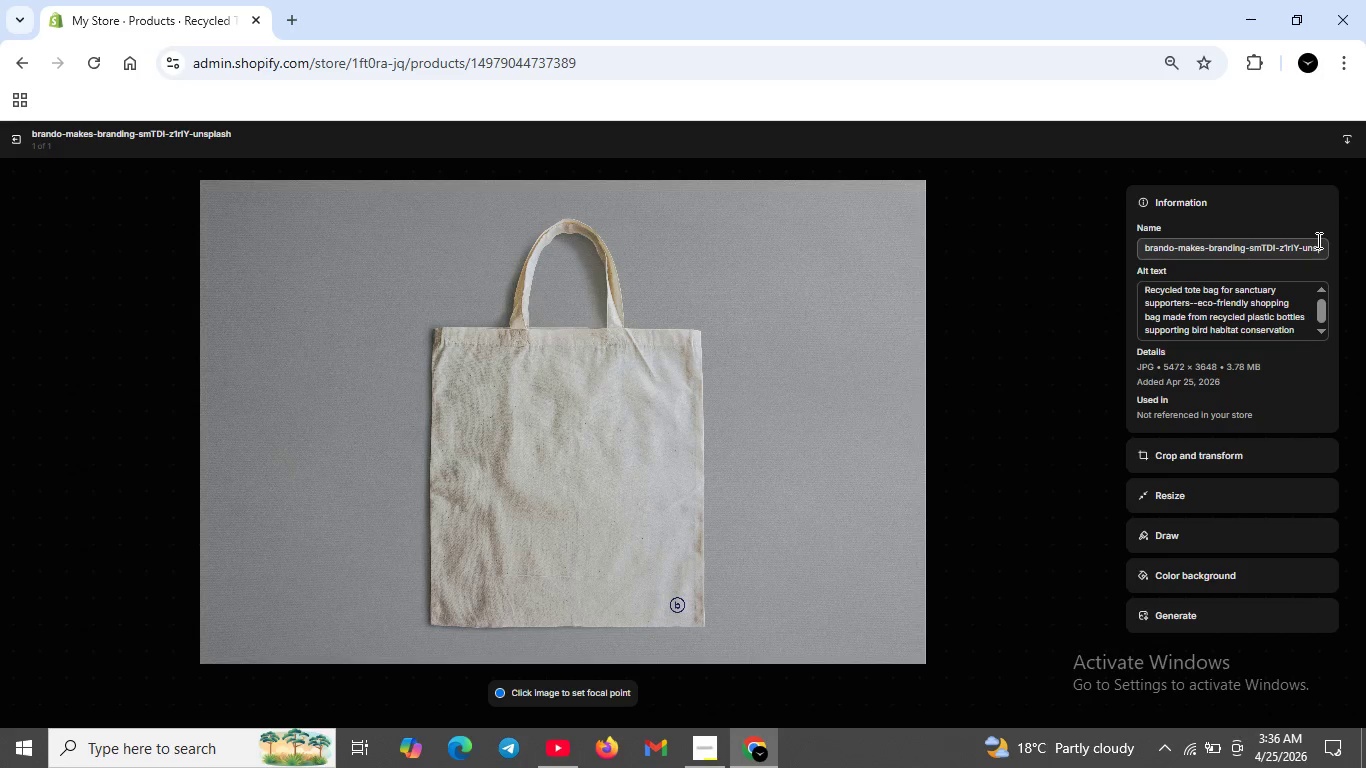 
left_click([23, 135])
 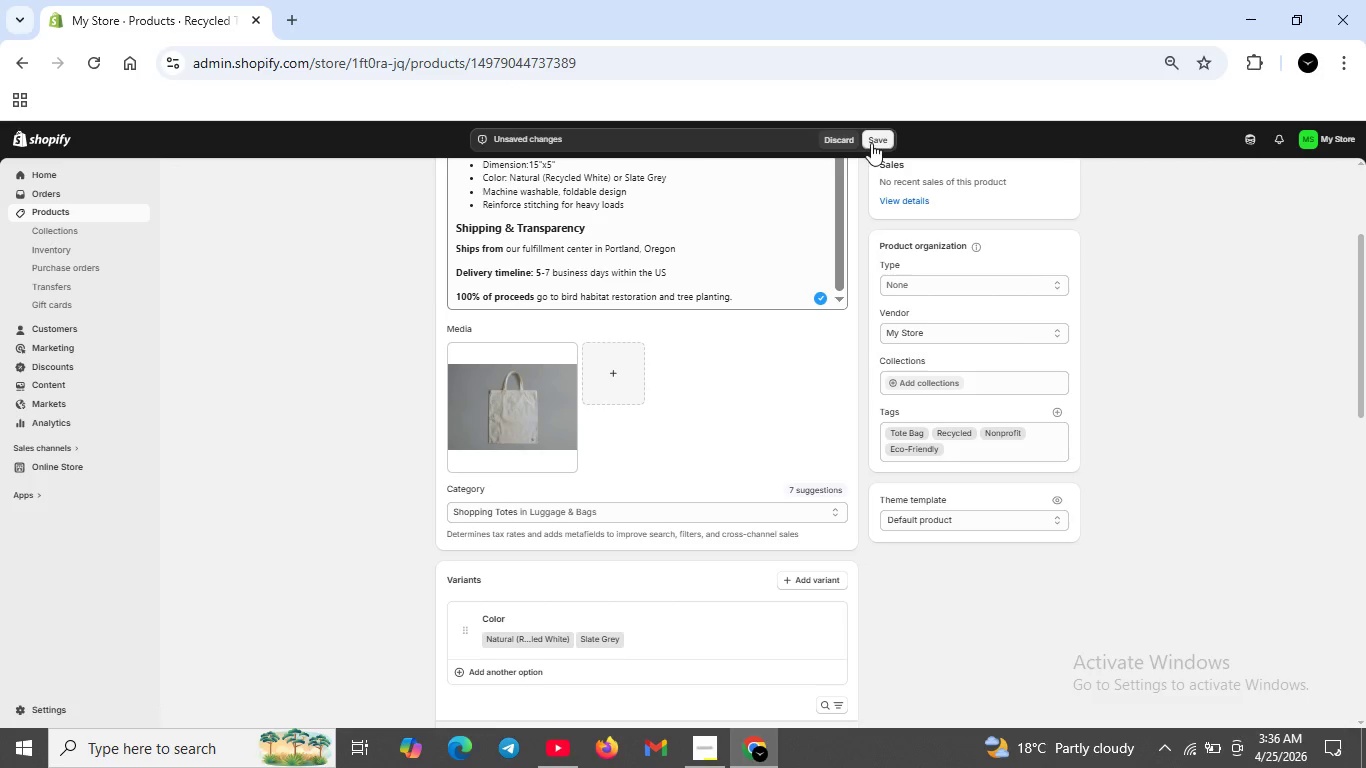 
left_click([871, 143])
 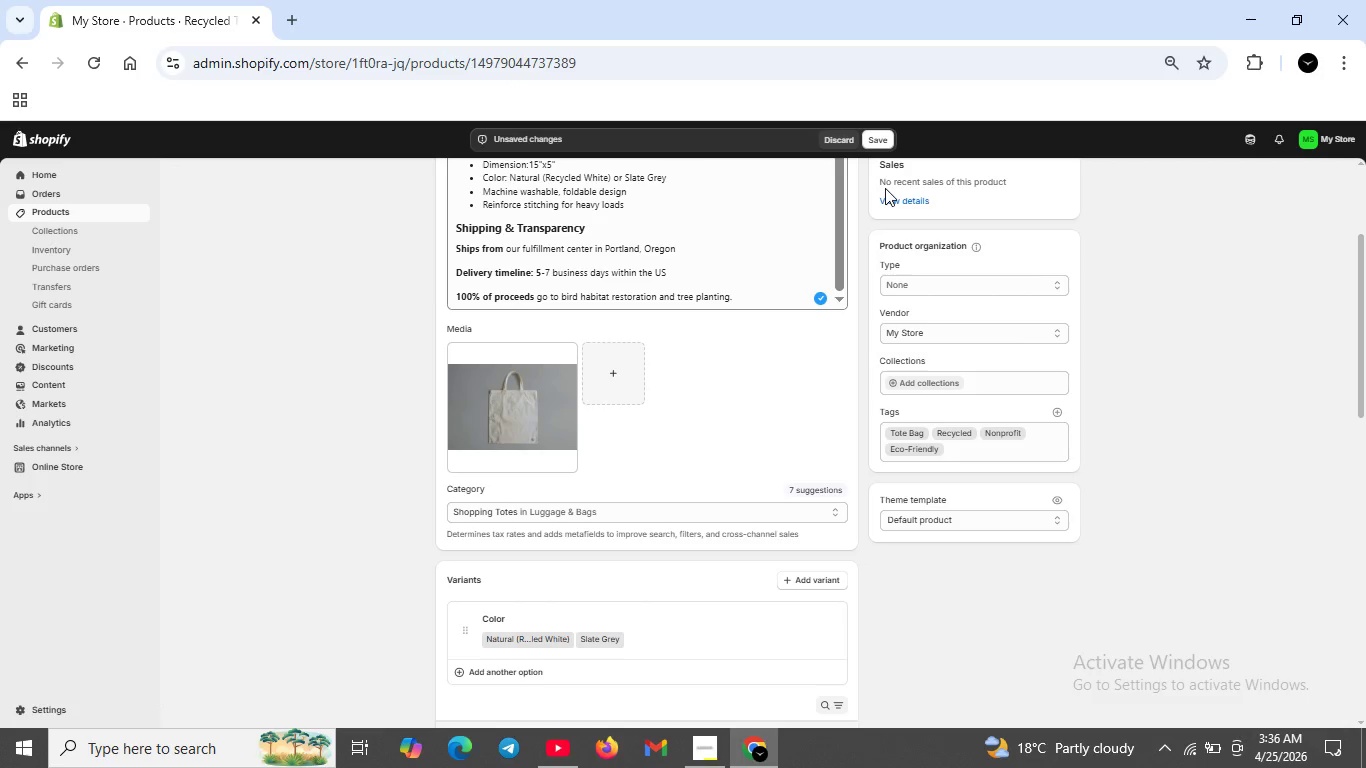 
mouse_move([874, 201])
 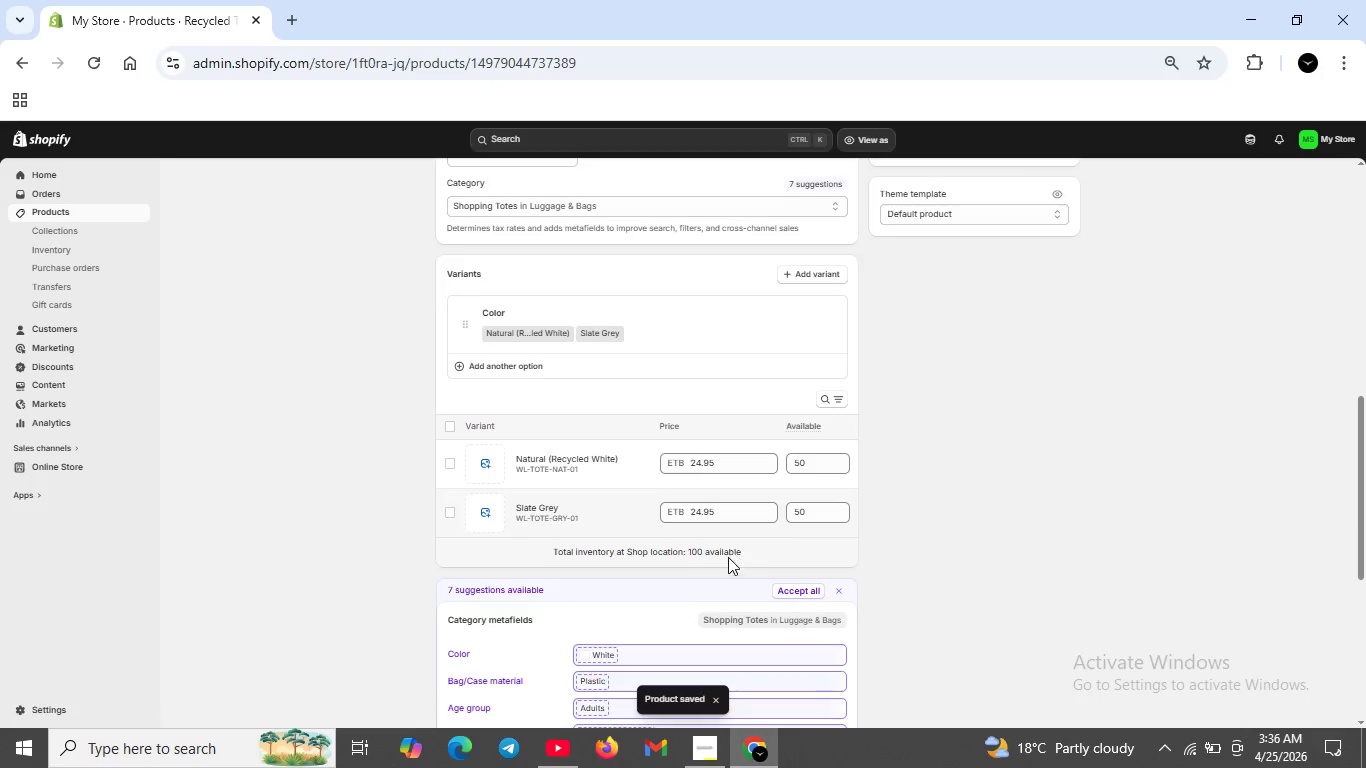 
scroll: coordinate [626, 664], scroll_direction: down, amount: 9.0
 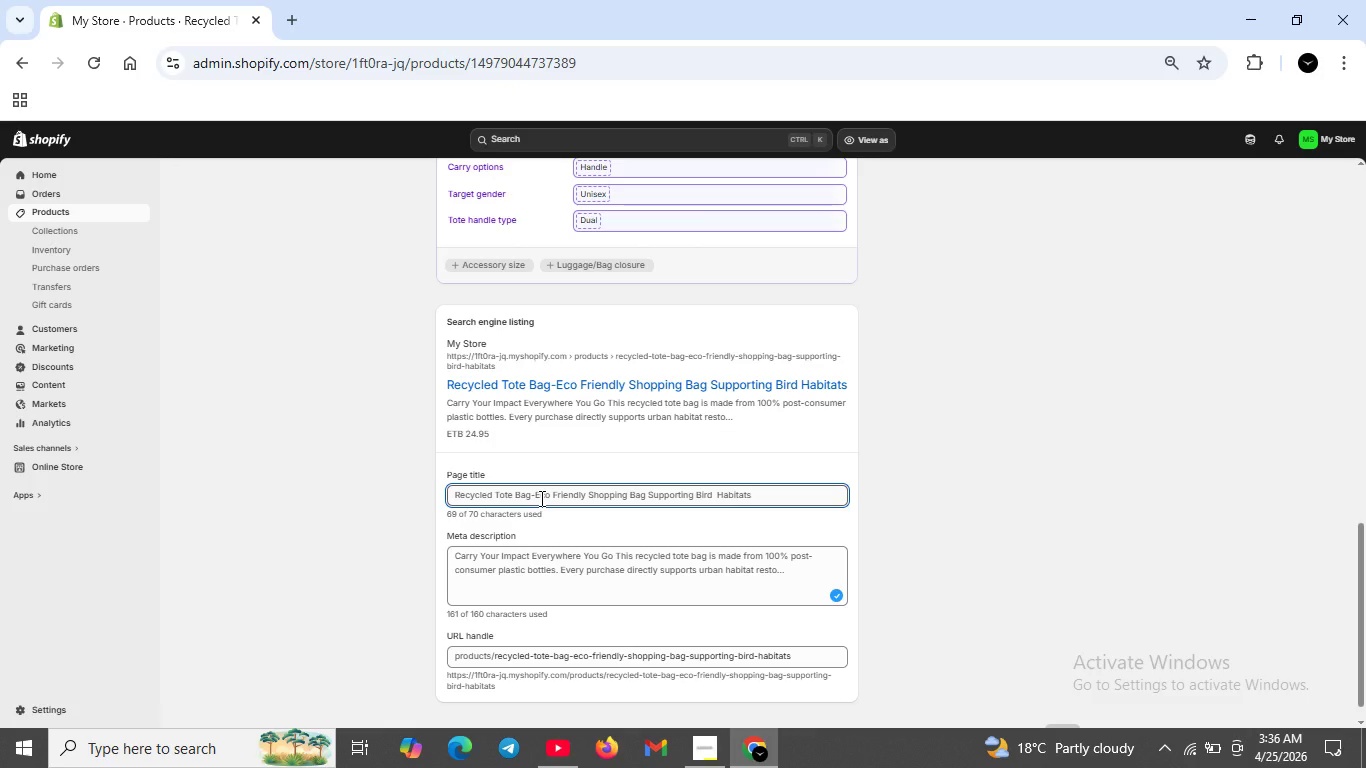 
wait(5.67)
 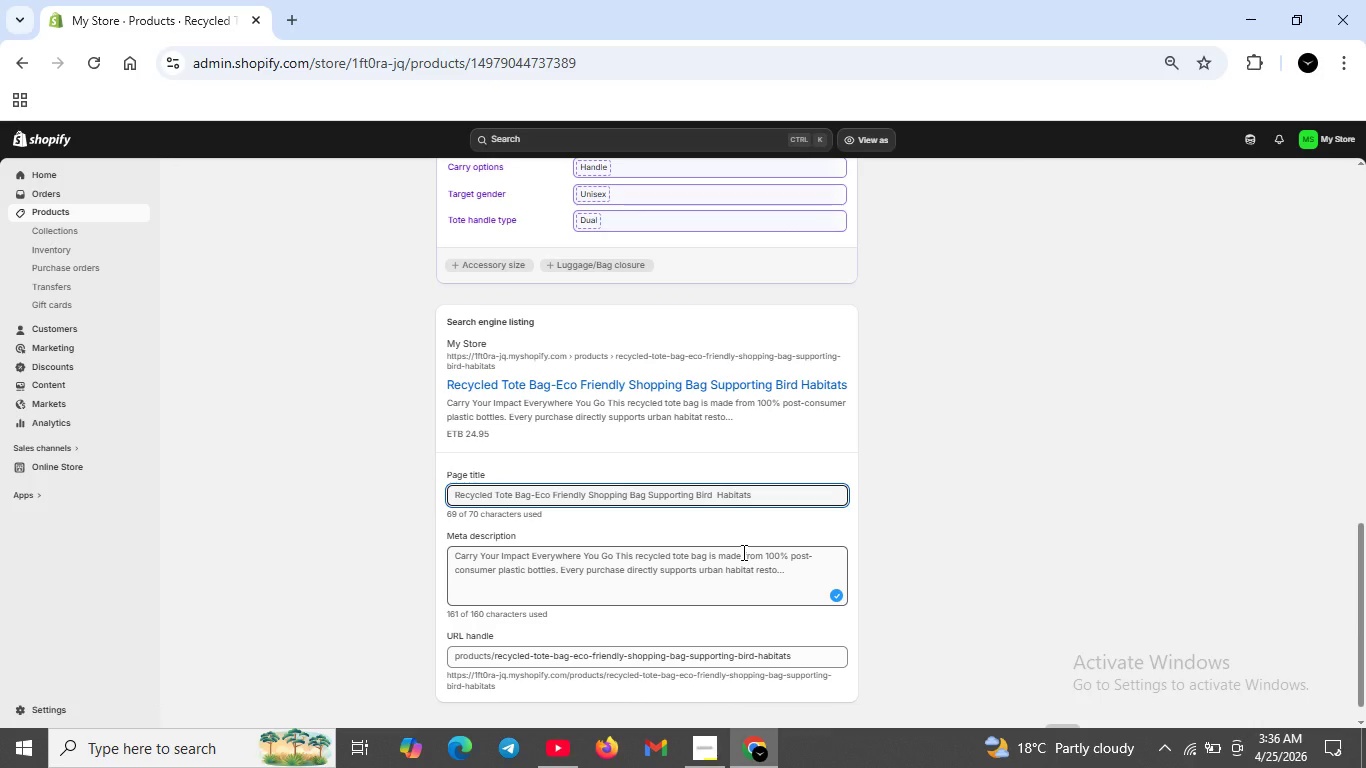 
left_click([537, 496])
 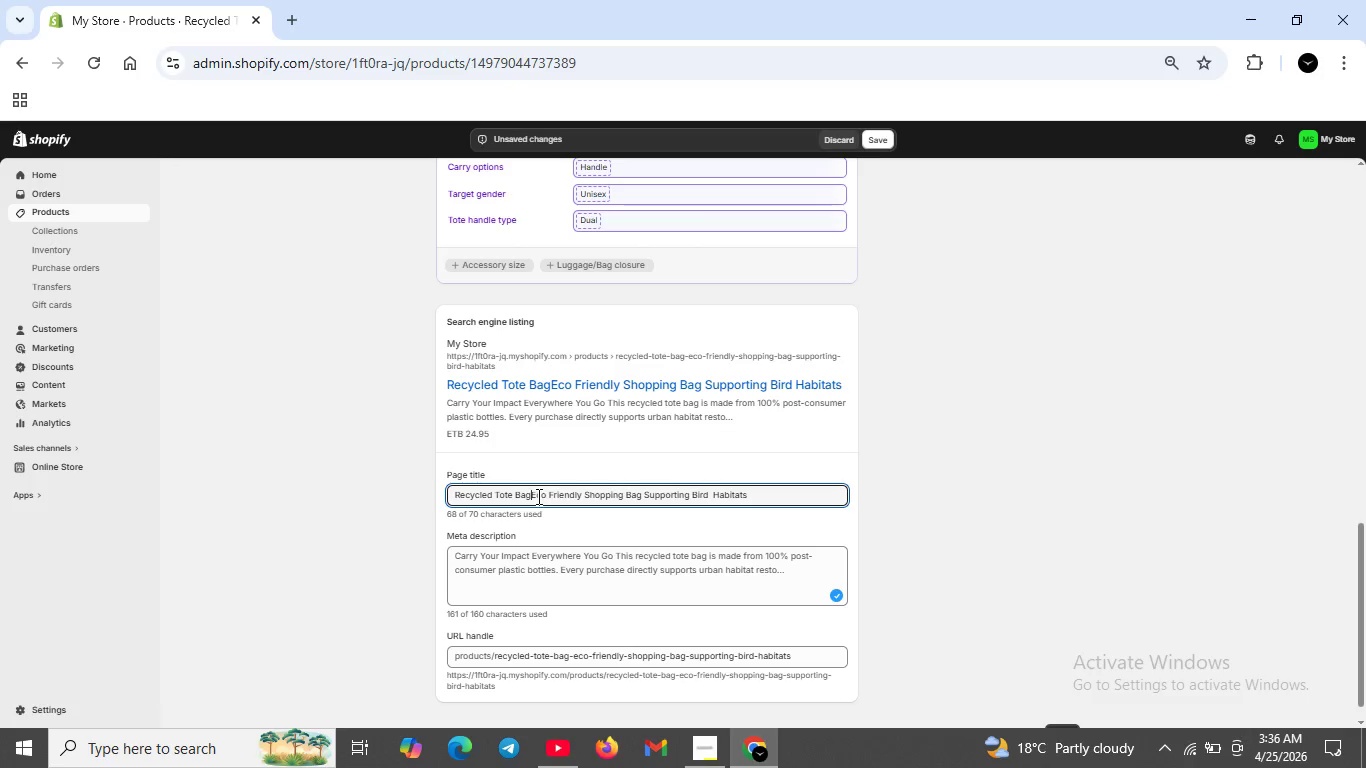 
key(Backspace)
 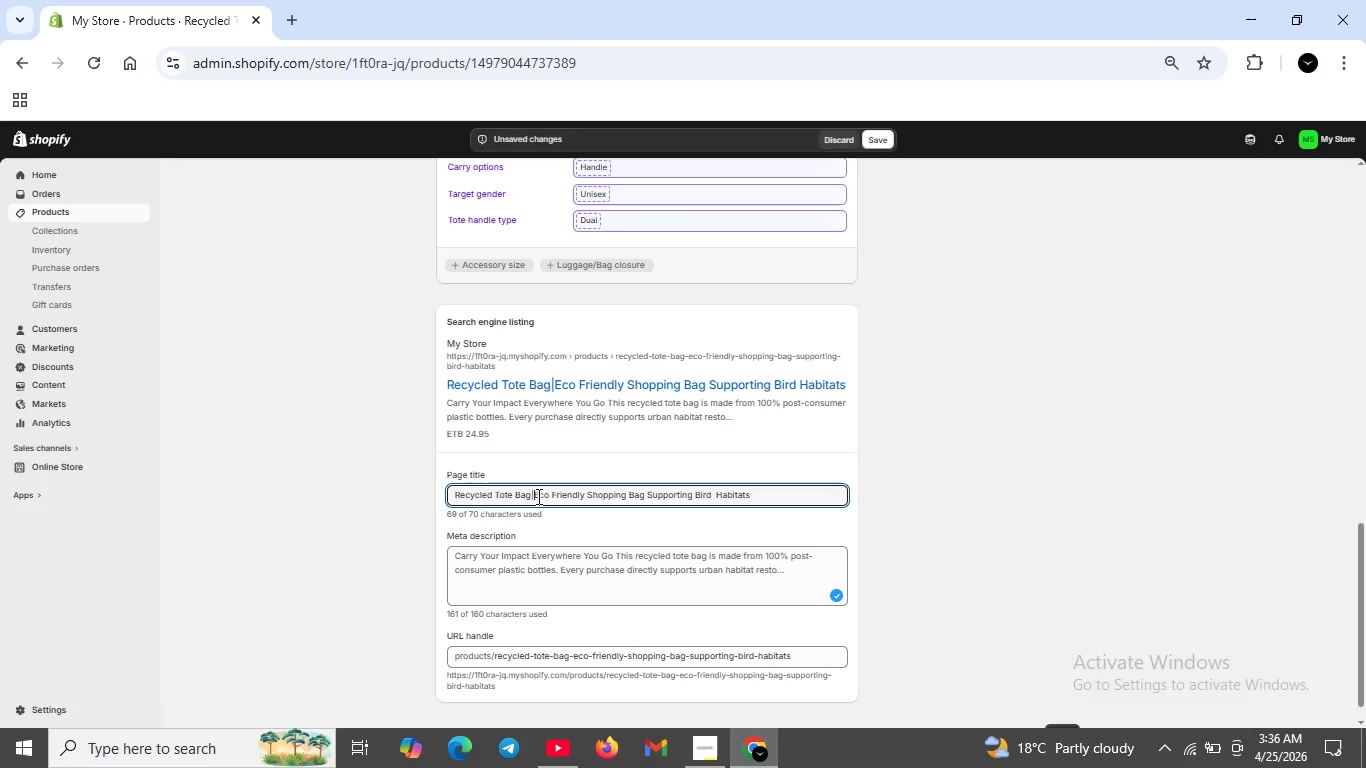 
key(Shift+Backslash)
 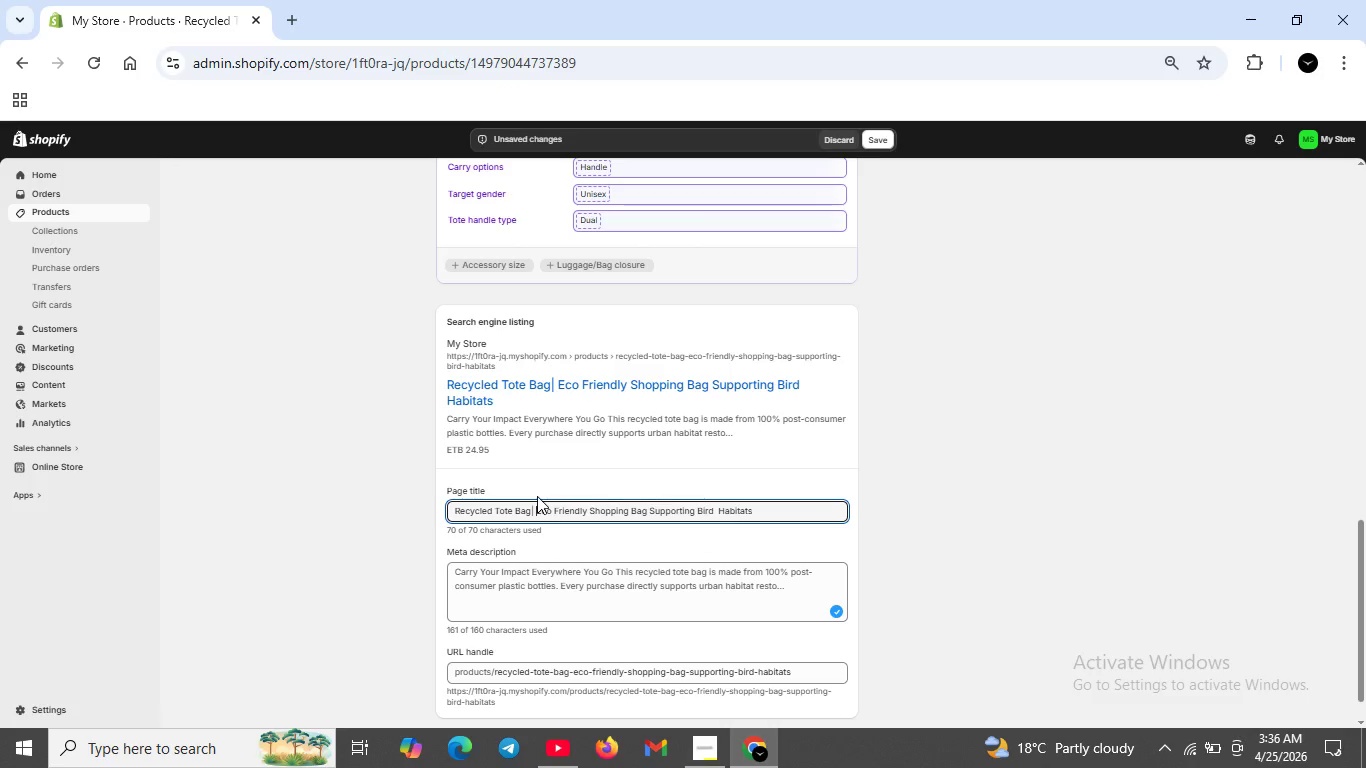 
key(Space)
 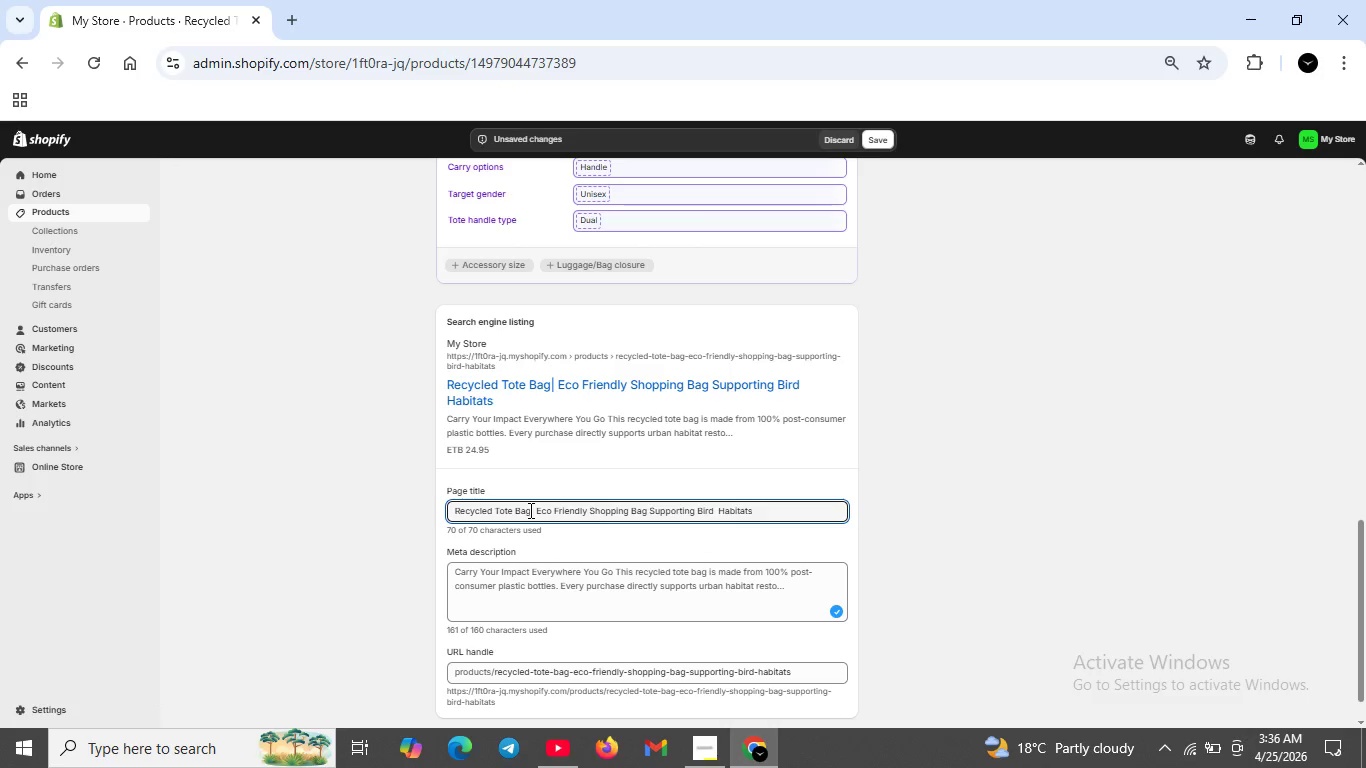 
left_click([529, 510])
 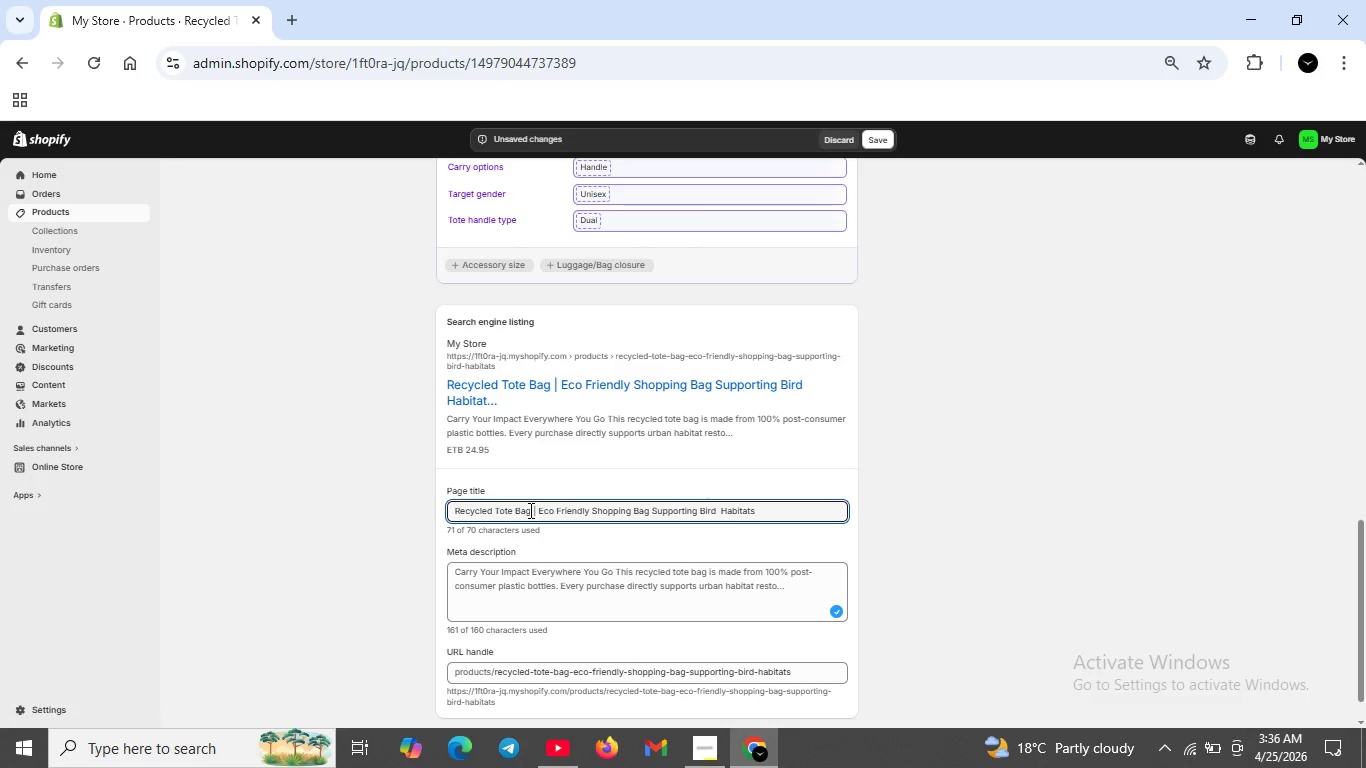 
key(Space)
 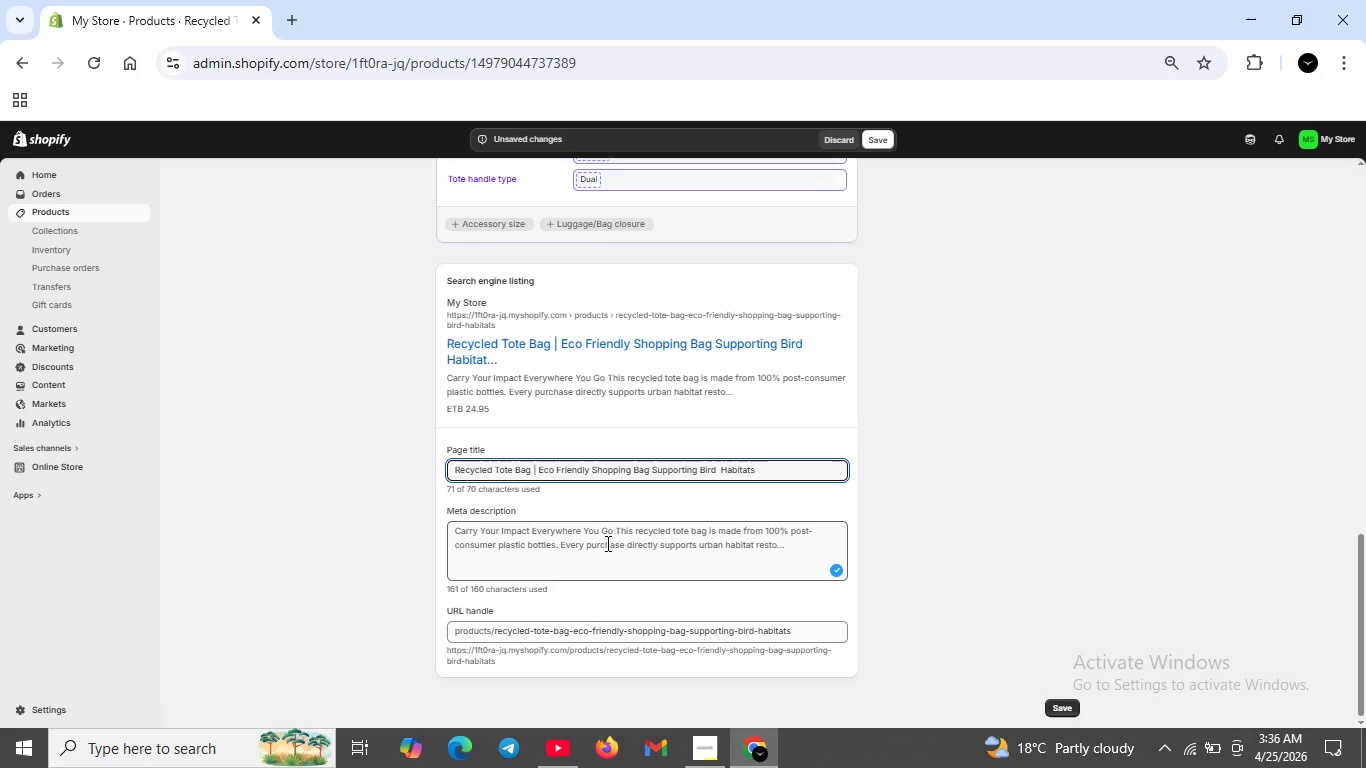 
scroll: coordinate [606, 543], scroll_direction: down, amount: 1.0
 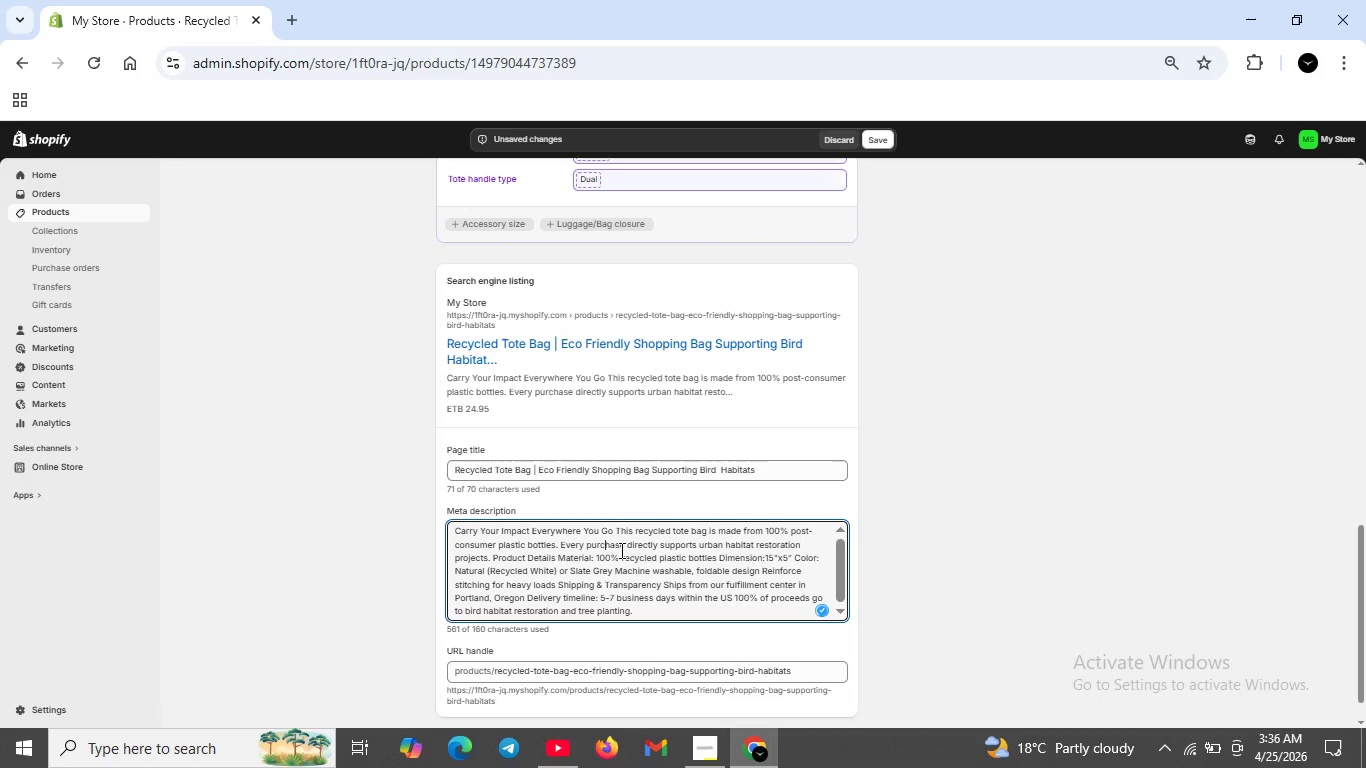 
left_click([607, 548])
 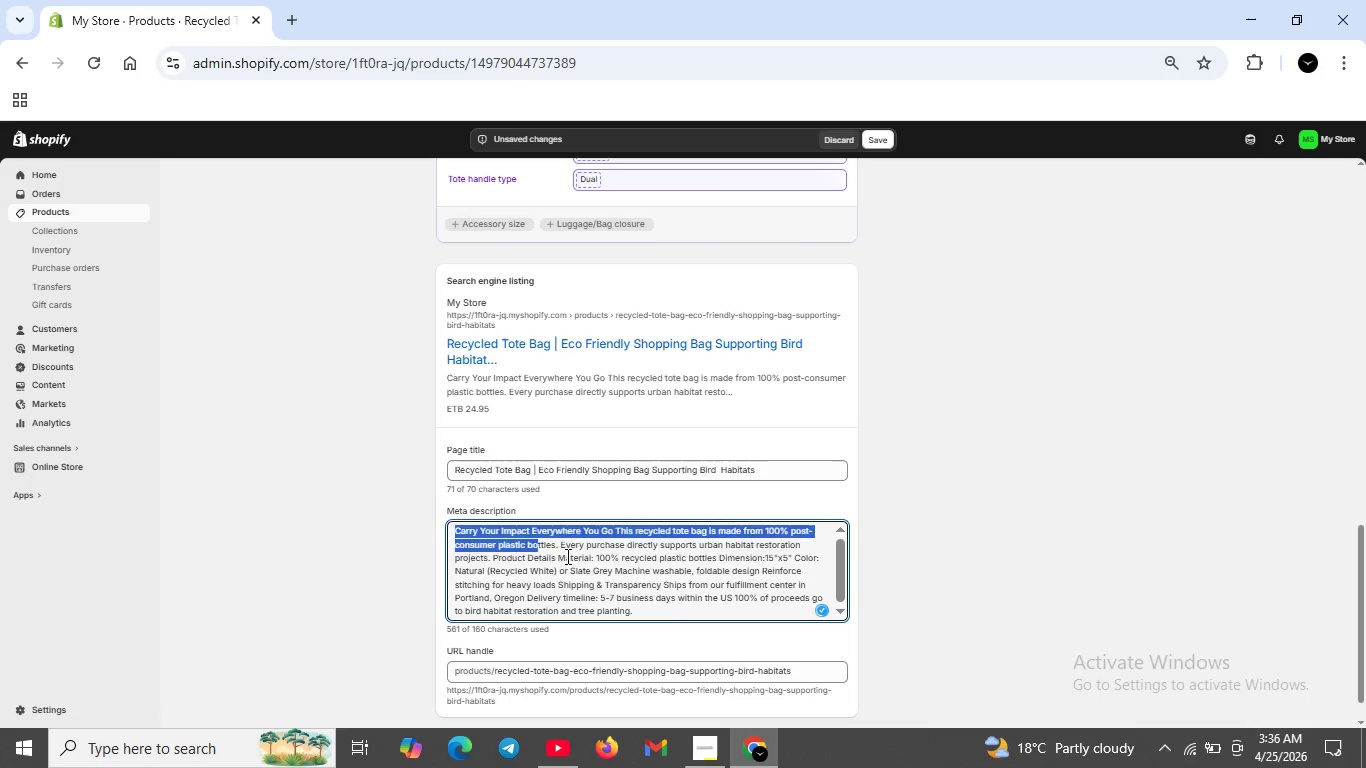 
left_click_drag(start_coordinate=[457, 529], to_coordinate=[686, 617])
 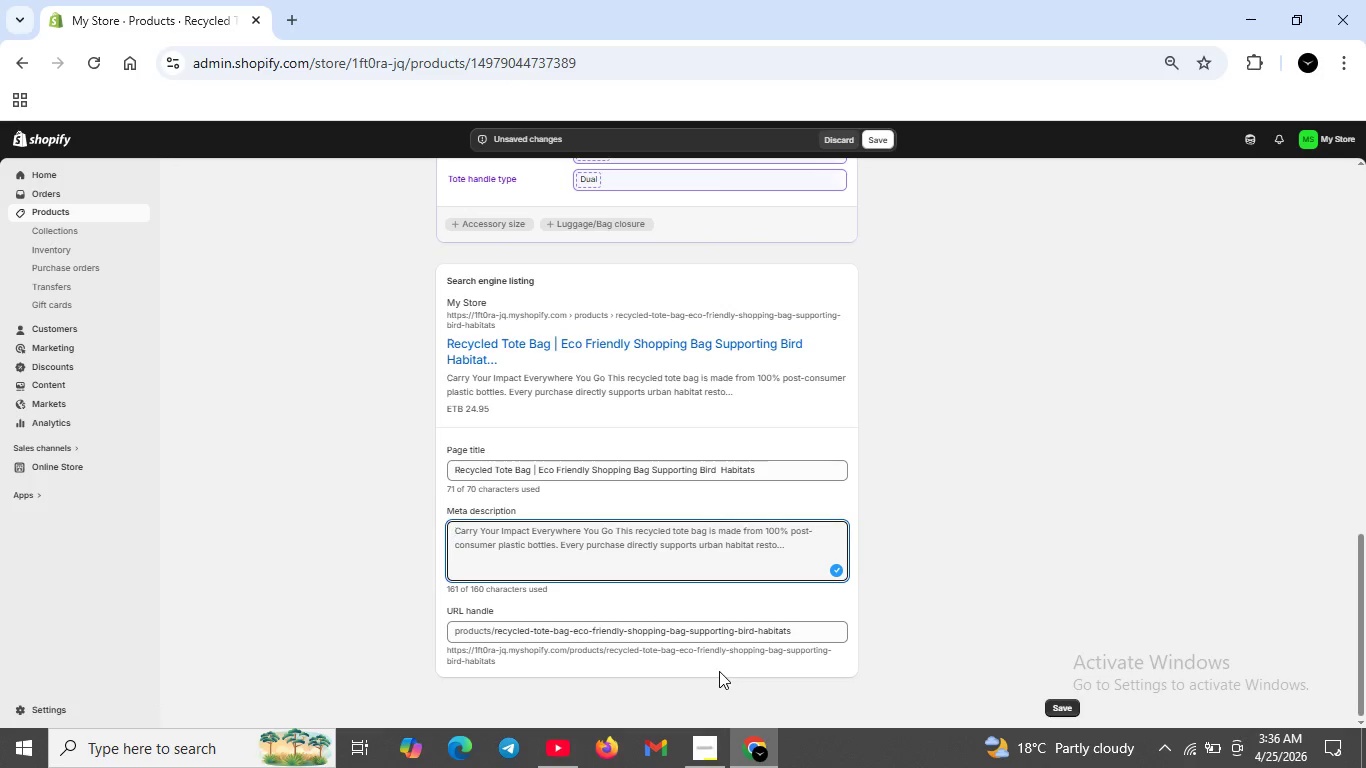 
key(Backspace)
type(Recycled tote bag made from 100% recycled plastic bottles . shops)
key(Backspace)
key(Backspace)
key(Backspace)
type(ip from Oregon within 5-7 days .00% of proceeds fund bird habia)
key(Backspace)
type(tat restoration .shop now)
 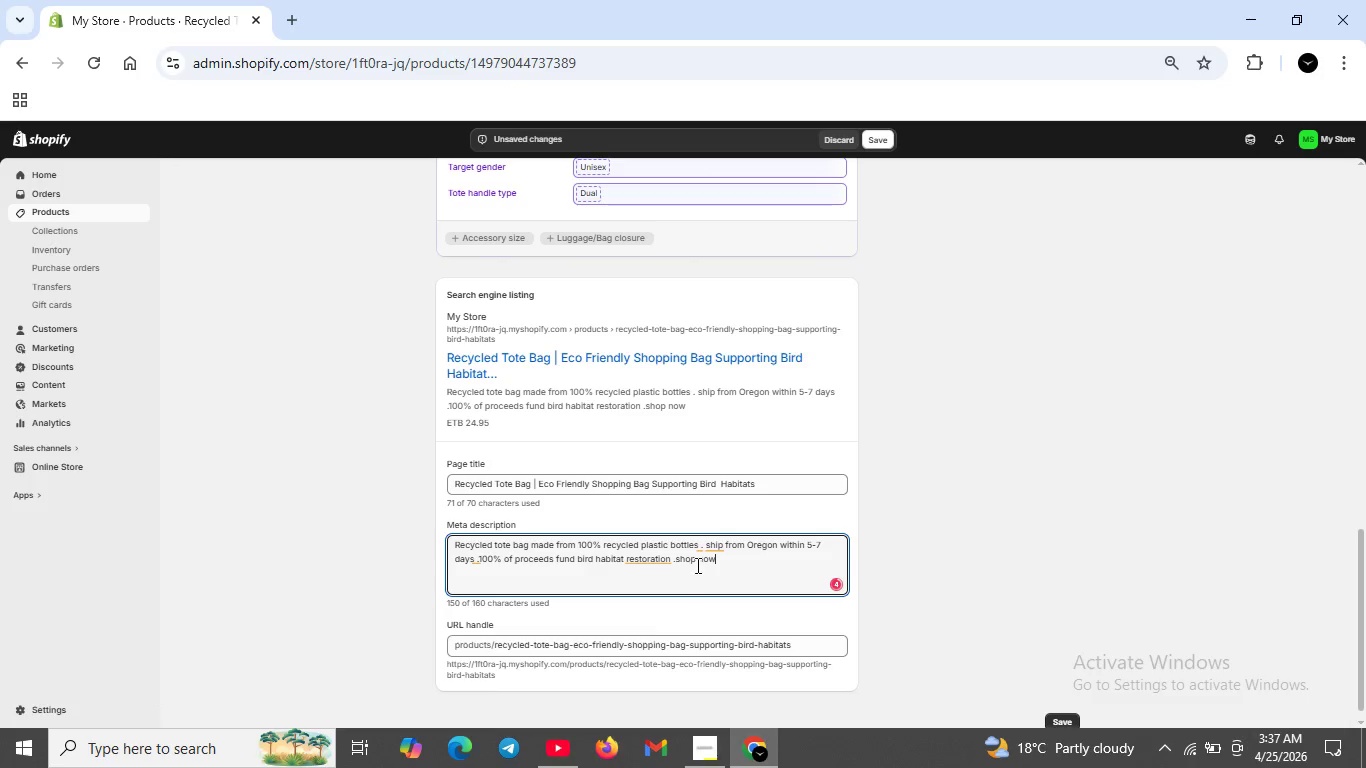 
left_click([706, 548])
 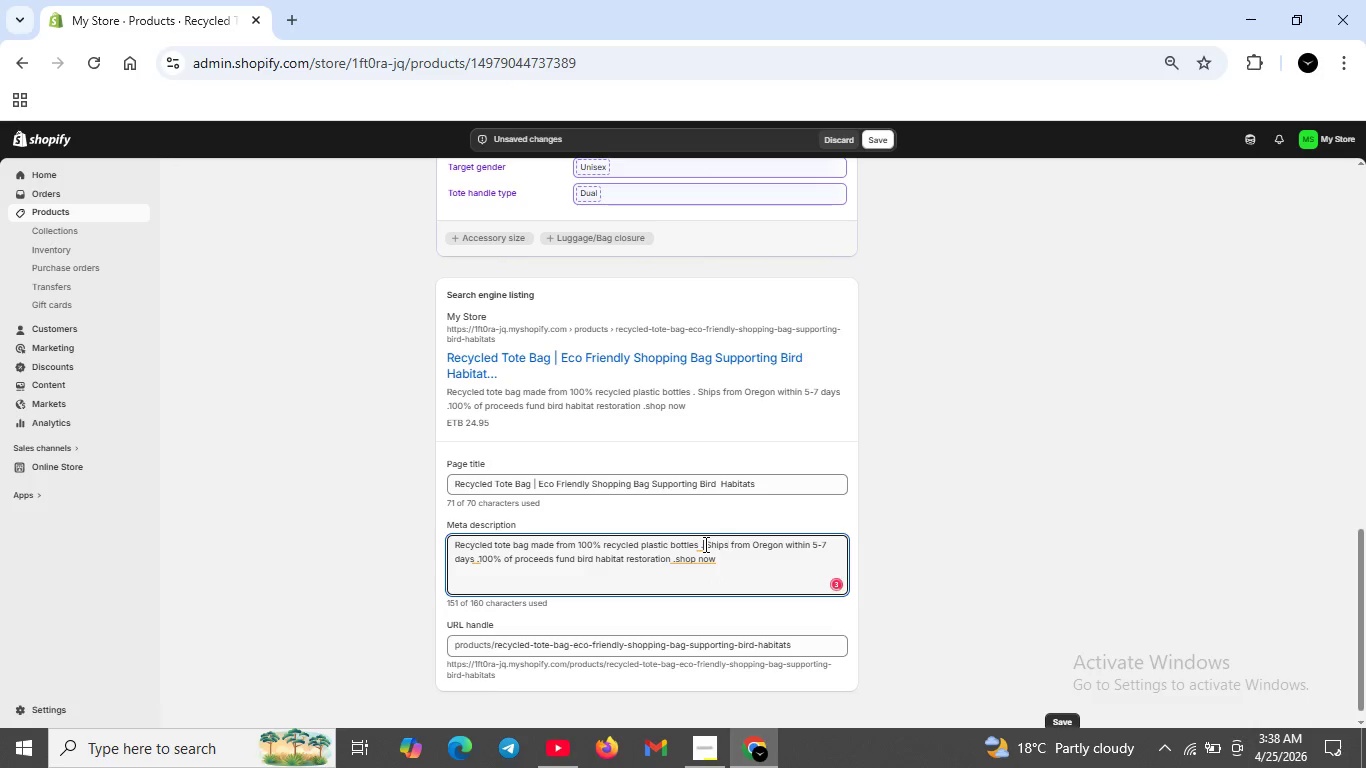 
left_click([704, 544])
 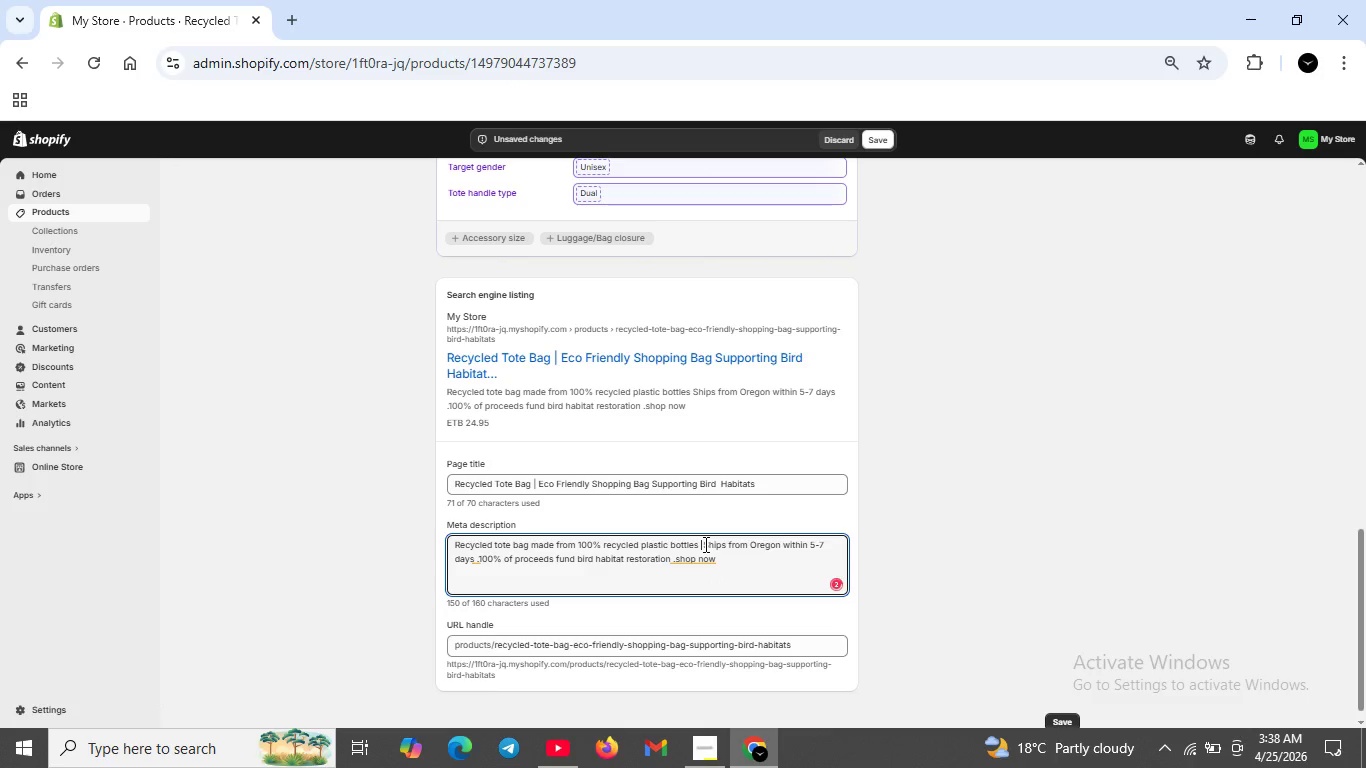 
key(Backspace)
 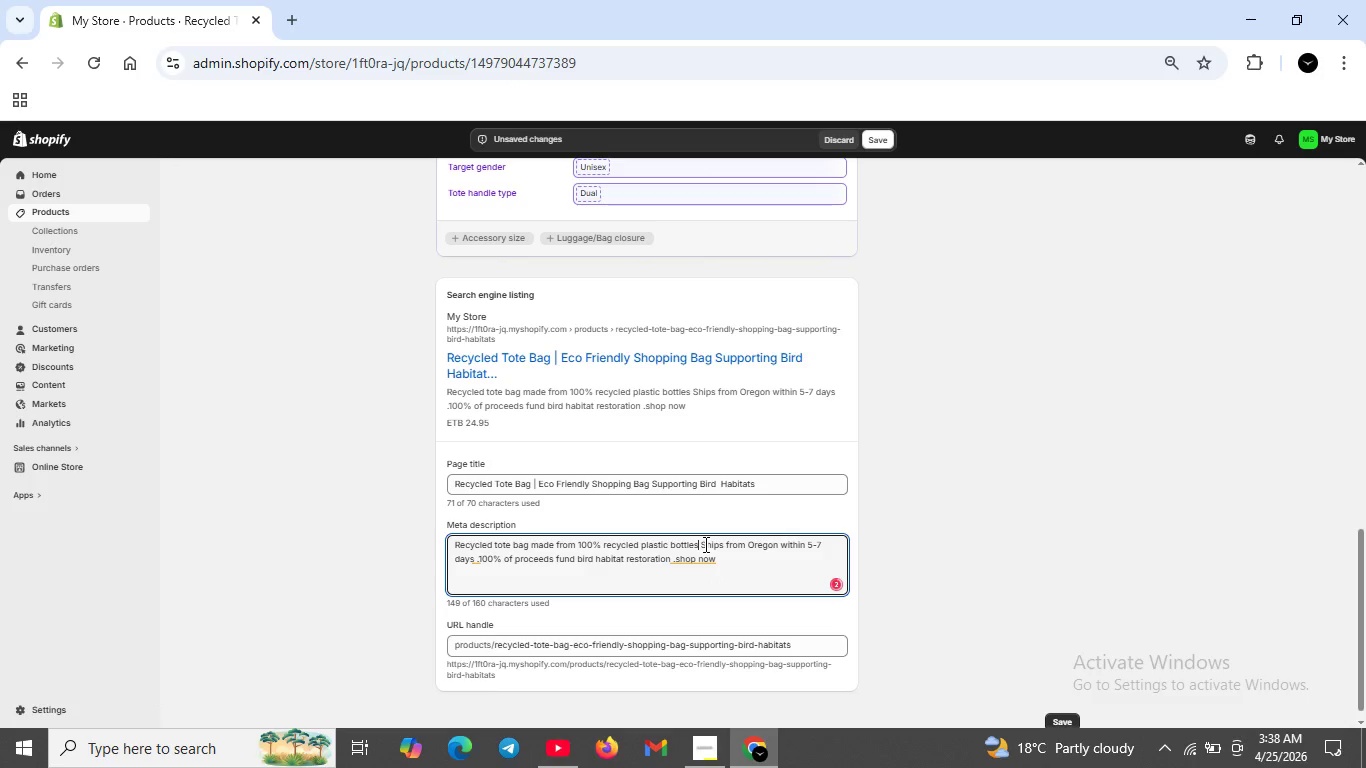 
key(Backspace)
 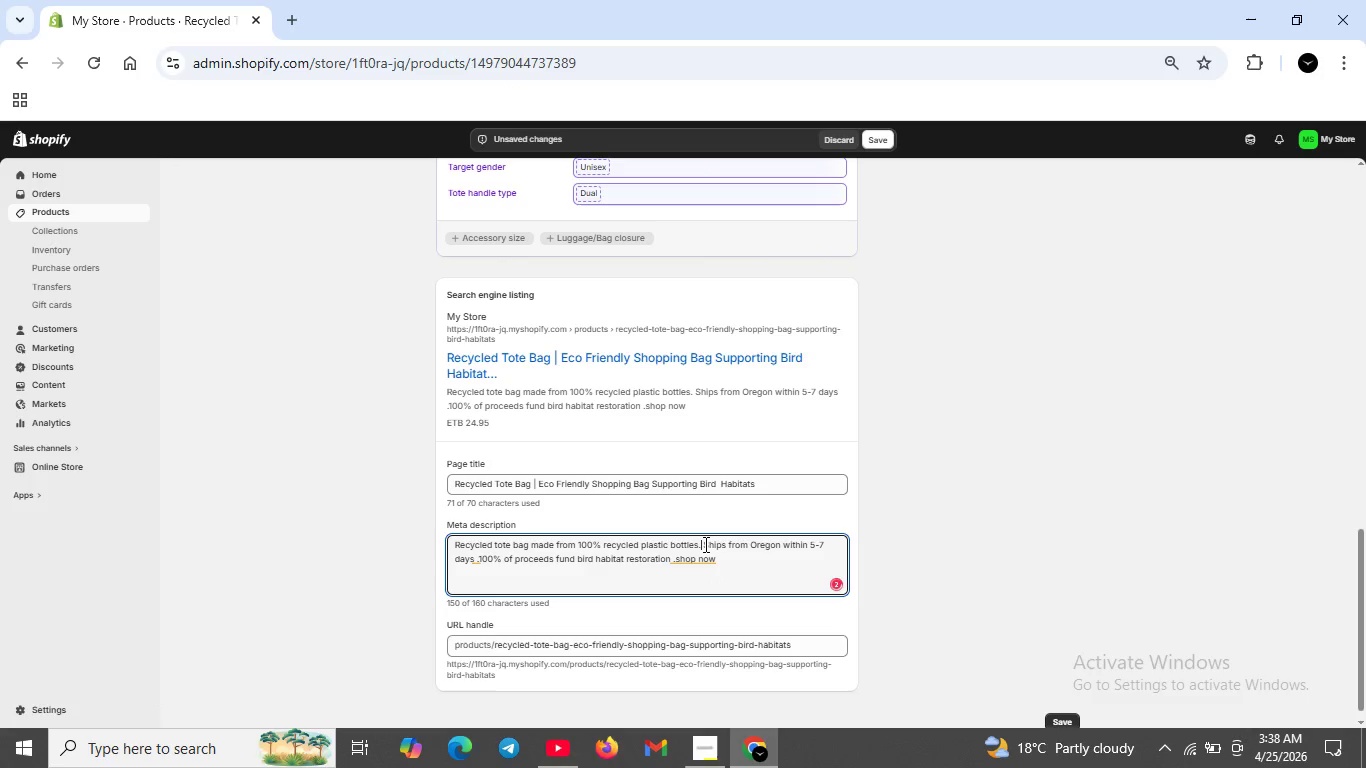 
key(Period)
 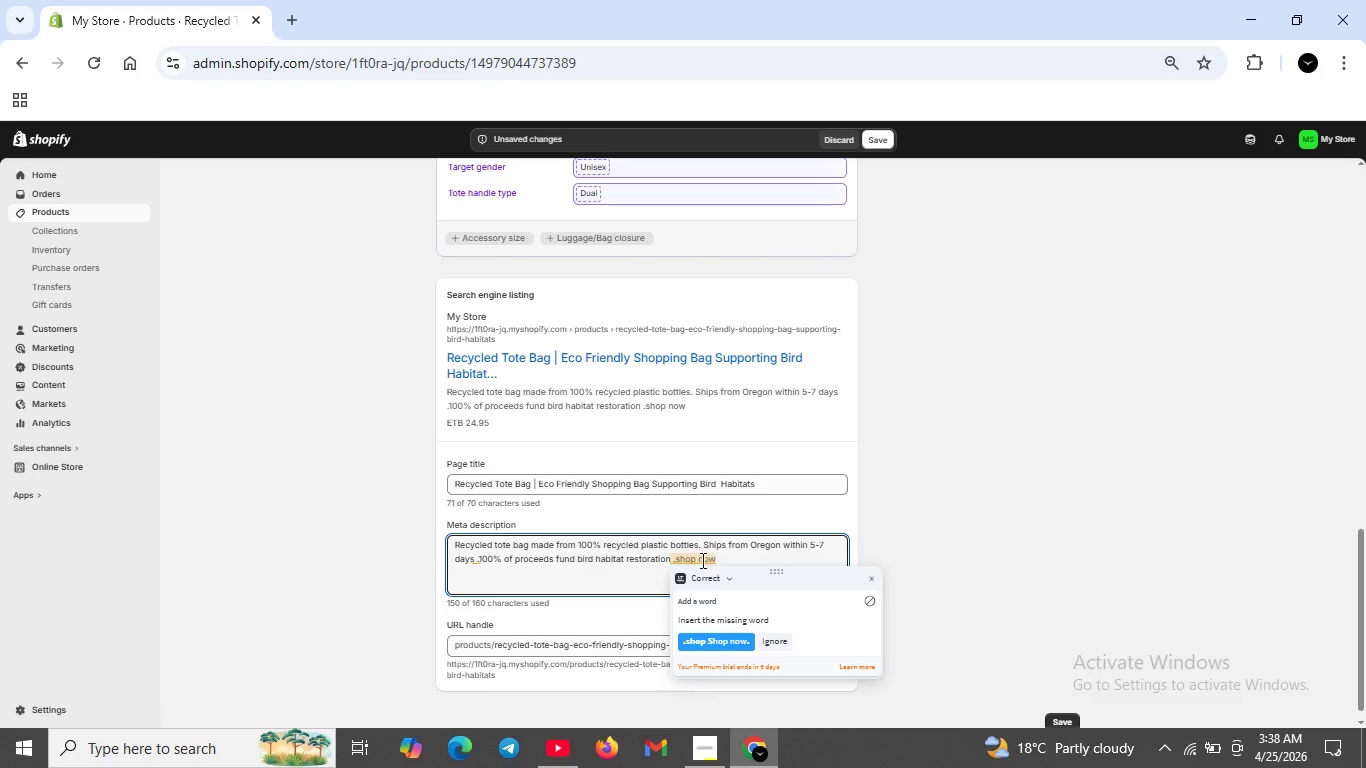 
left_click([705, 558])
 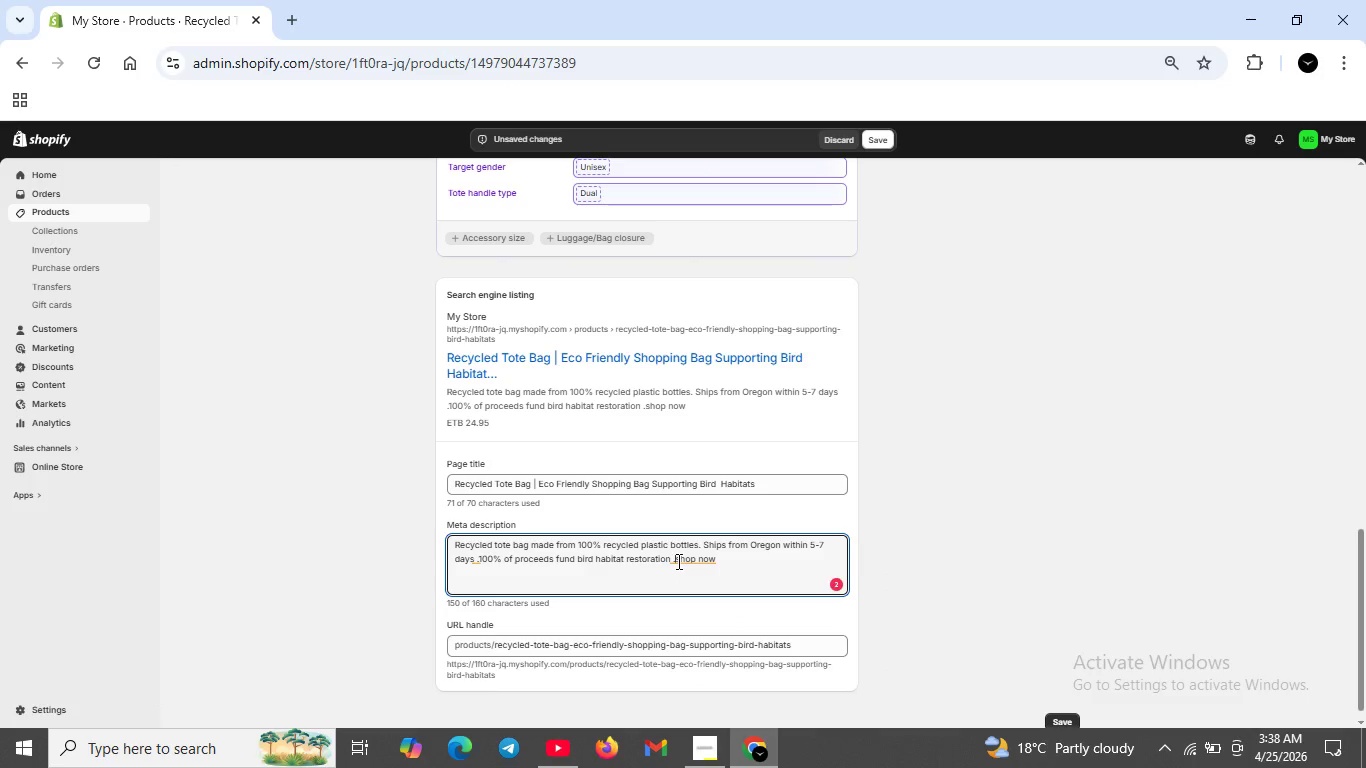 
left_click([677, 561])
 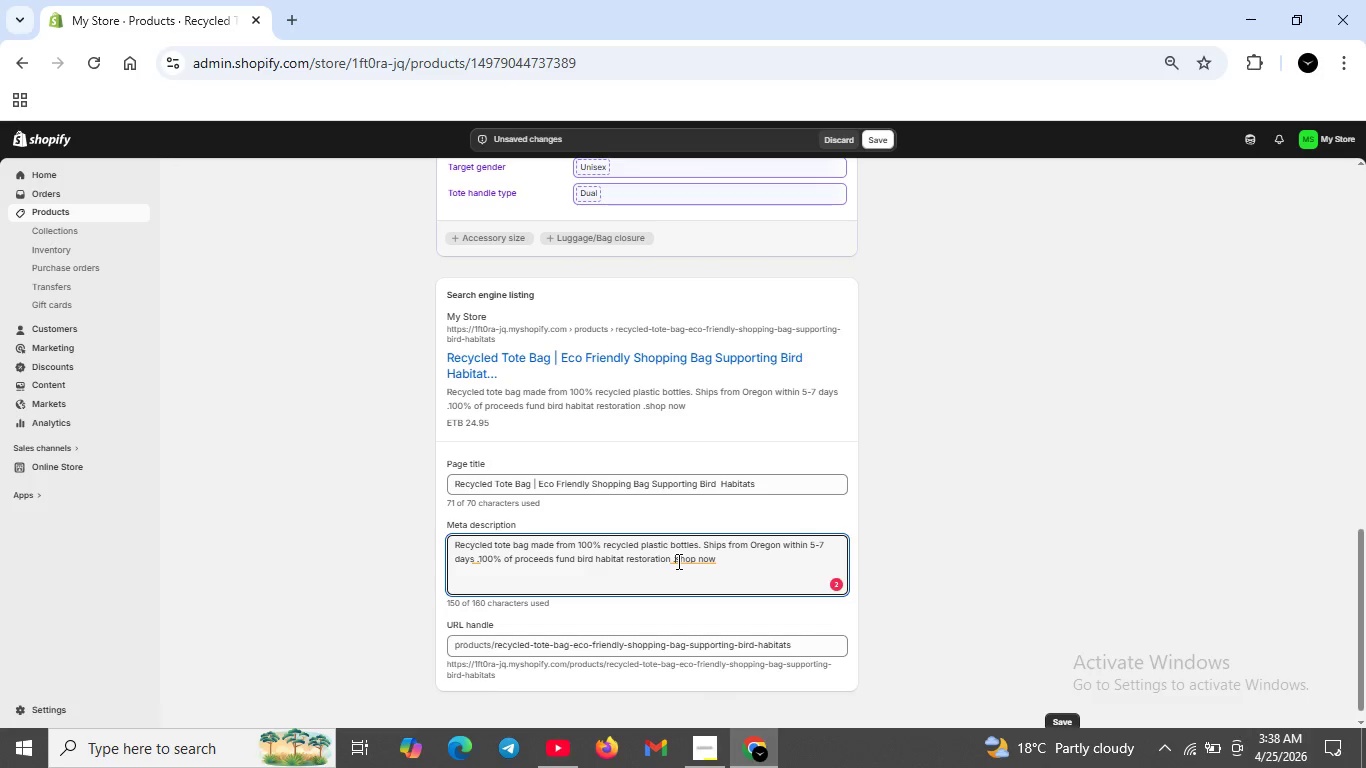 
left_click([677, 561])
 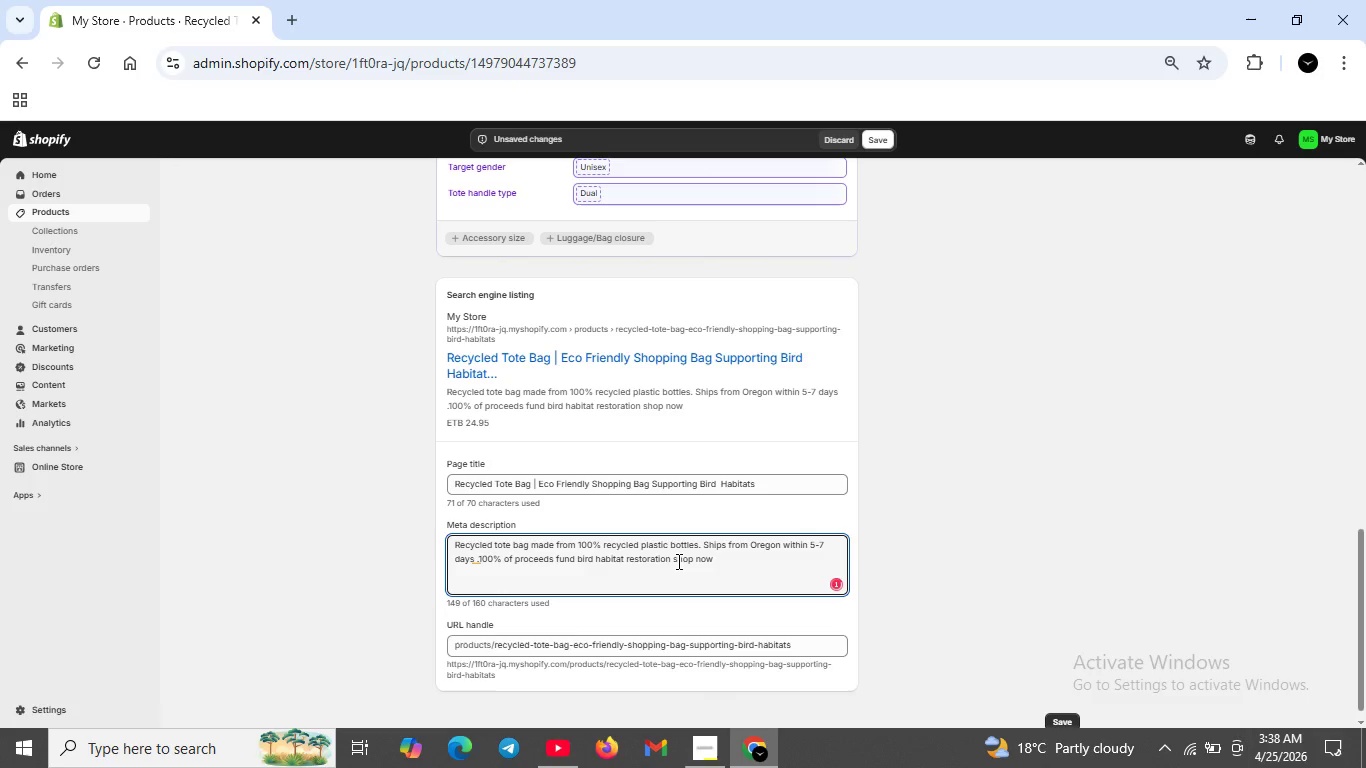 
key(Backspace)
 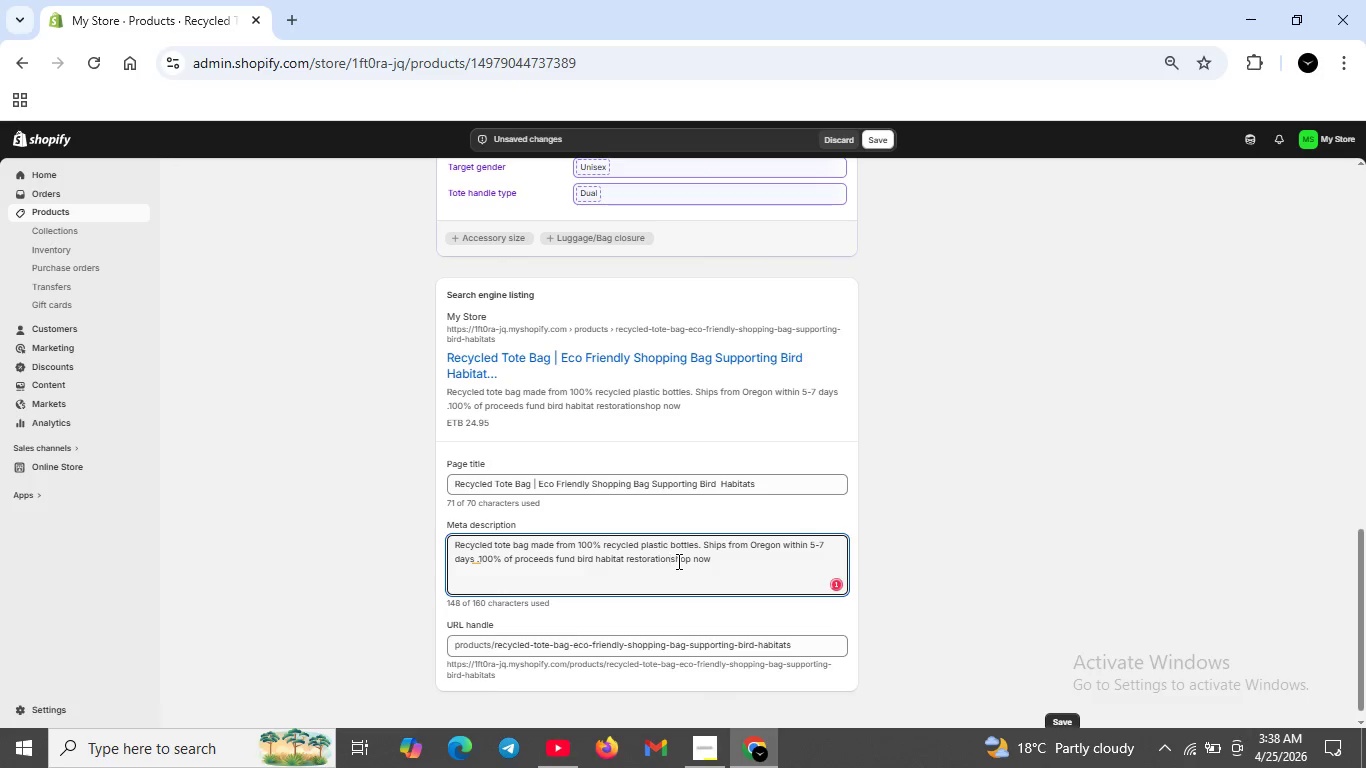 
key(Backspace)
 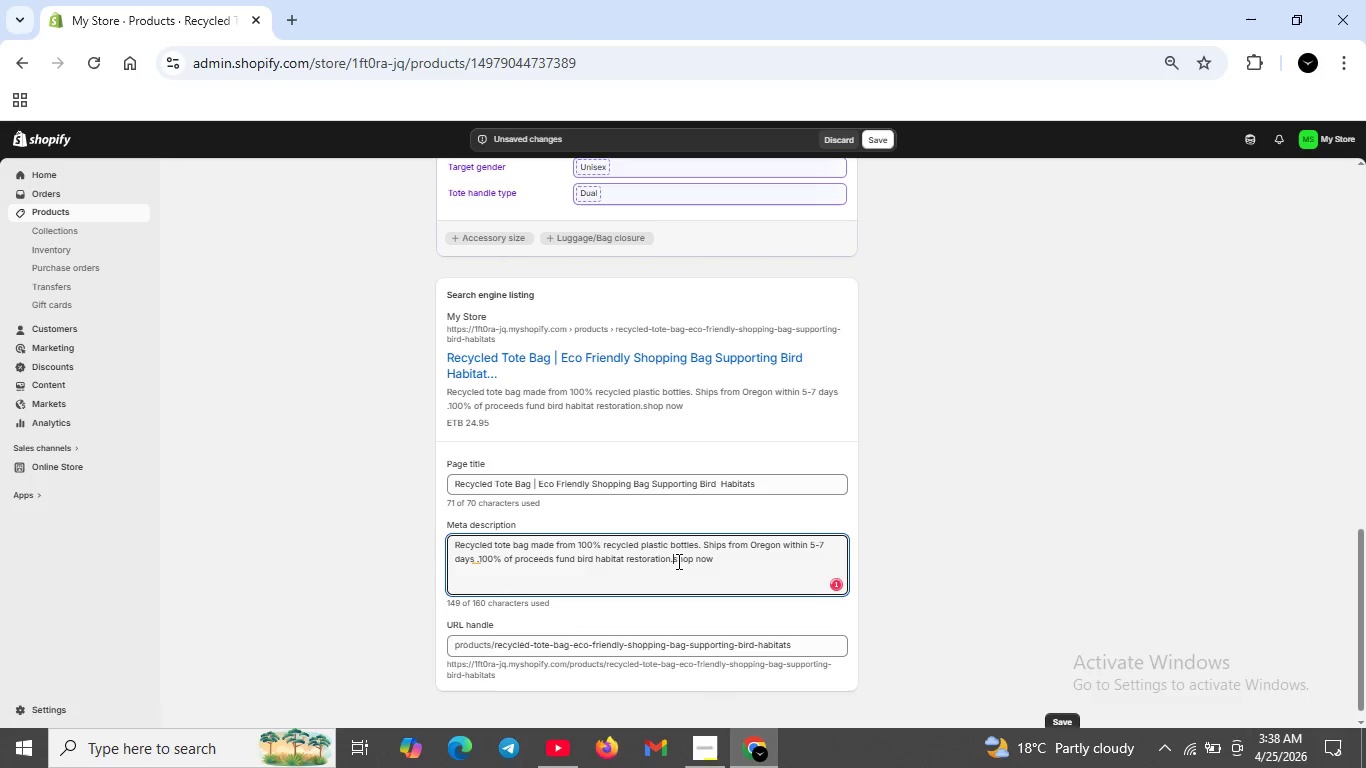 
key(Period)
 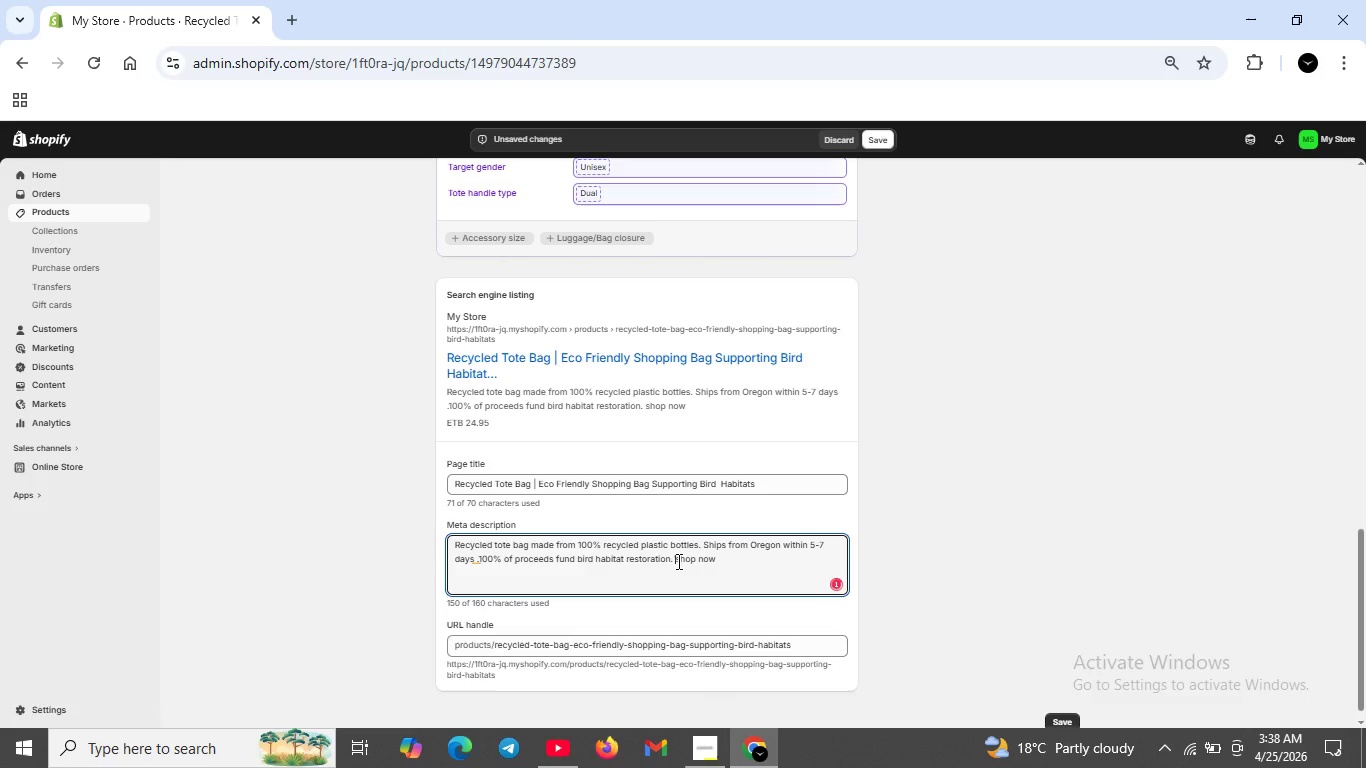 
key(Space)
 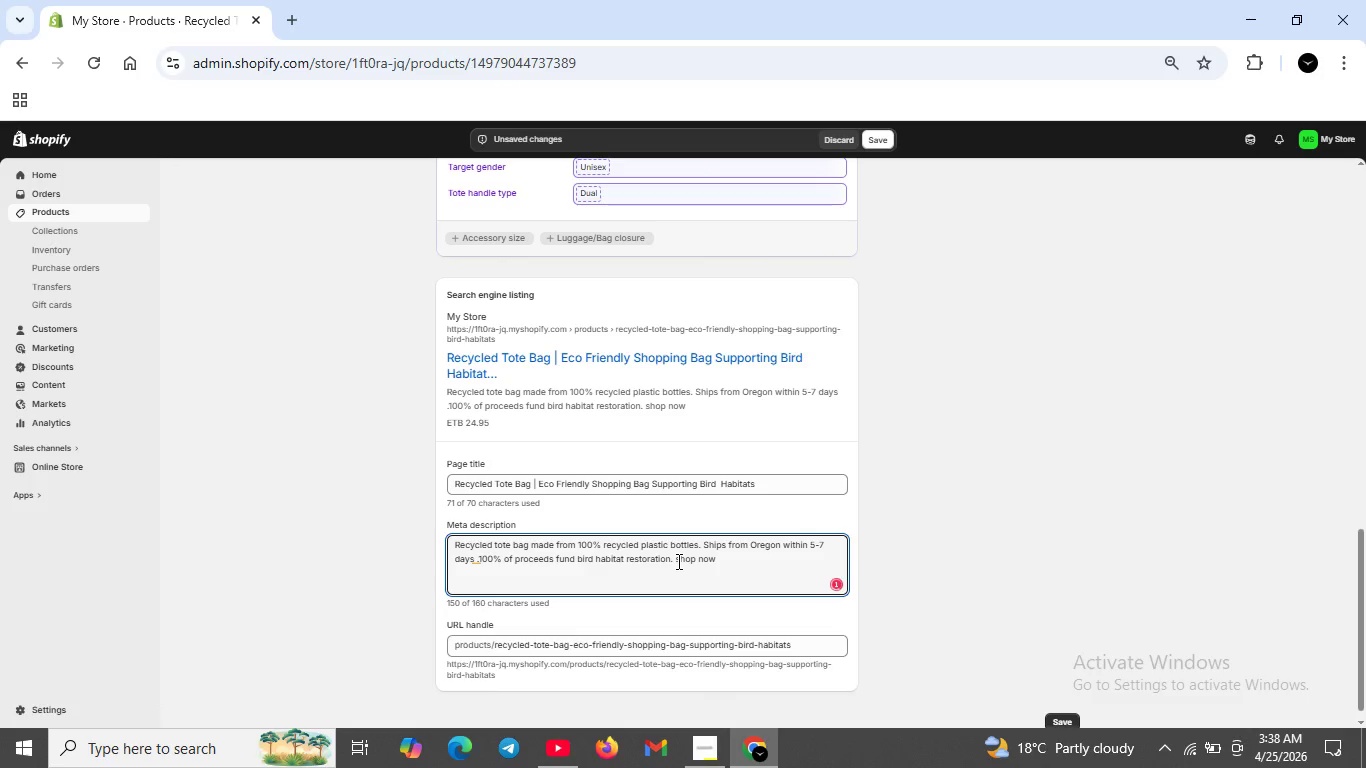 
key(ArrowRight)
 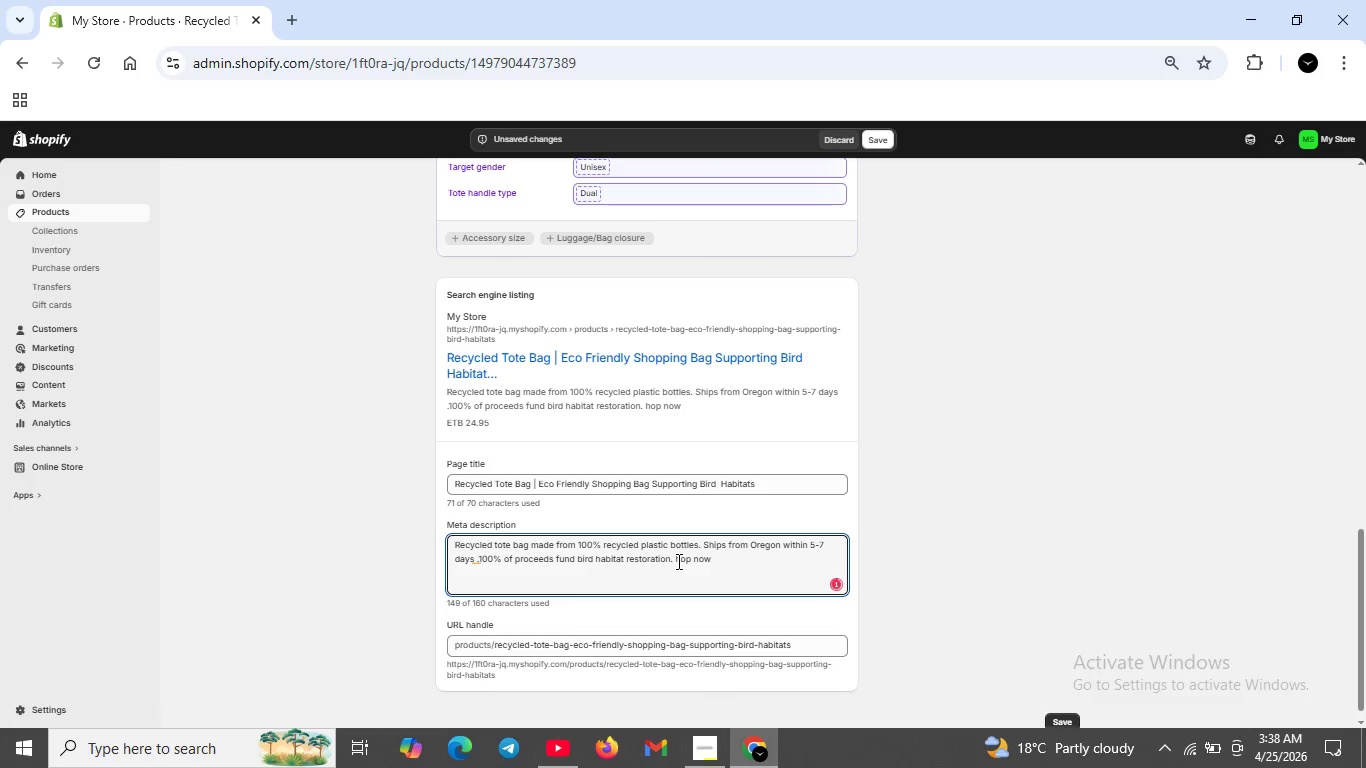 
key(Backspace)
 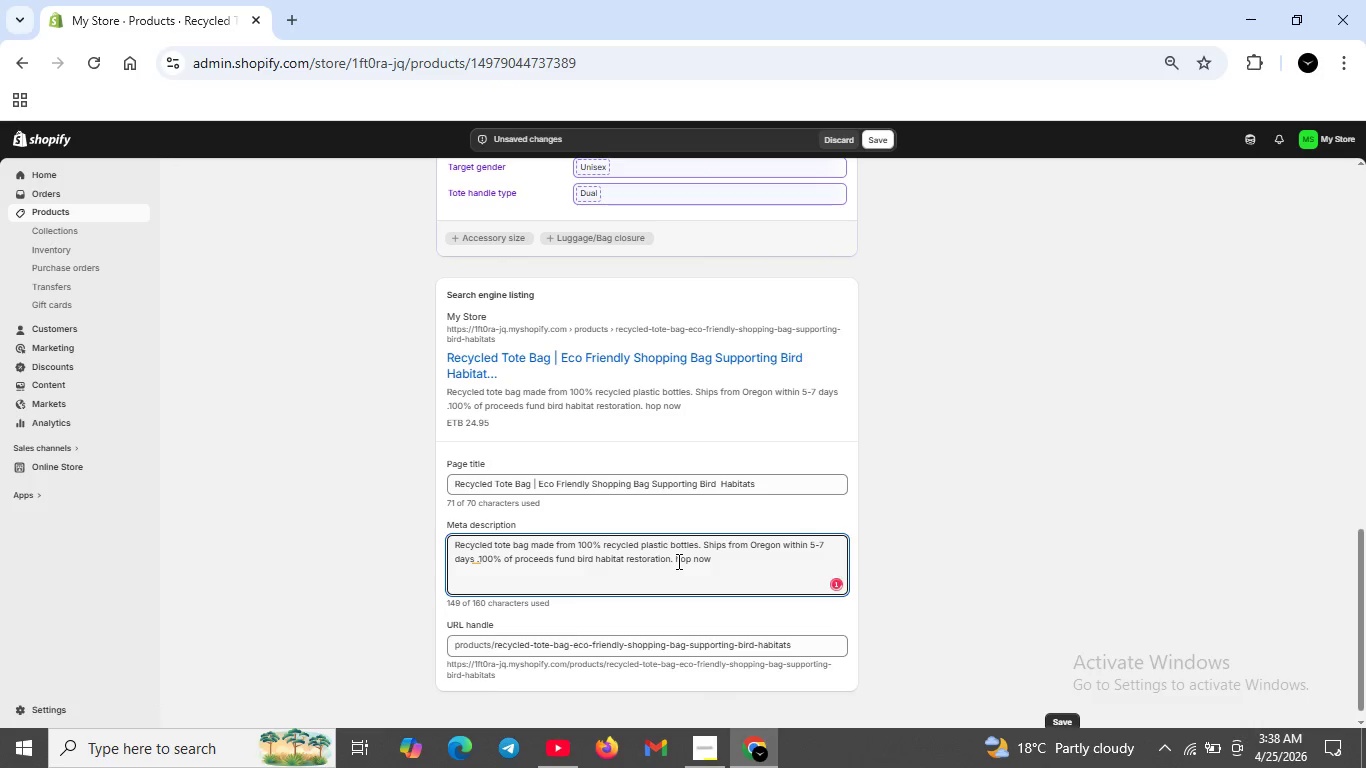 
key(CapsLock)
 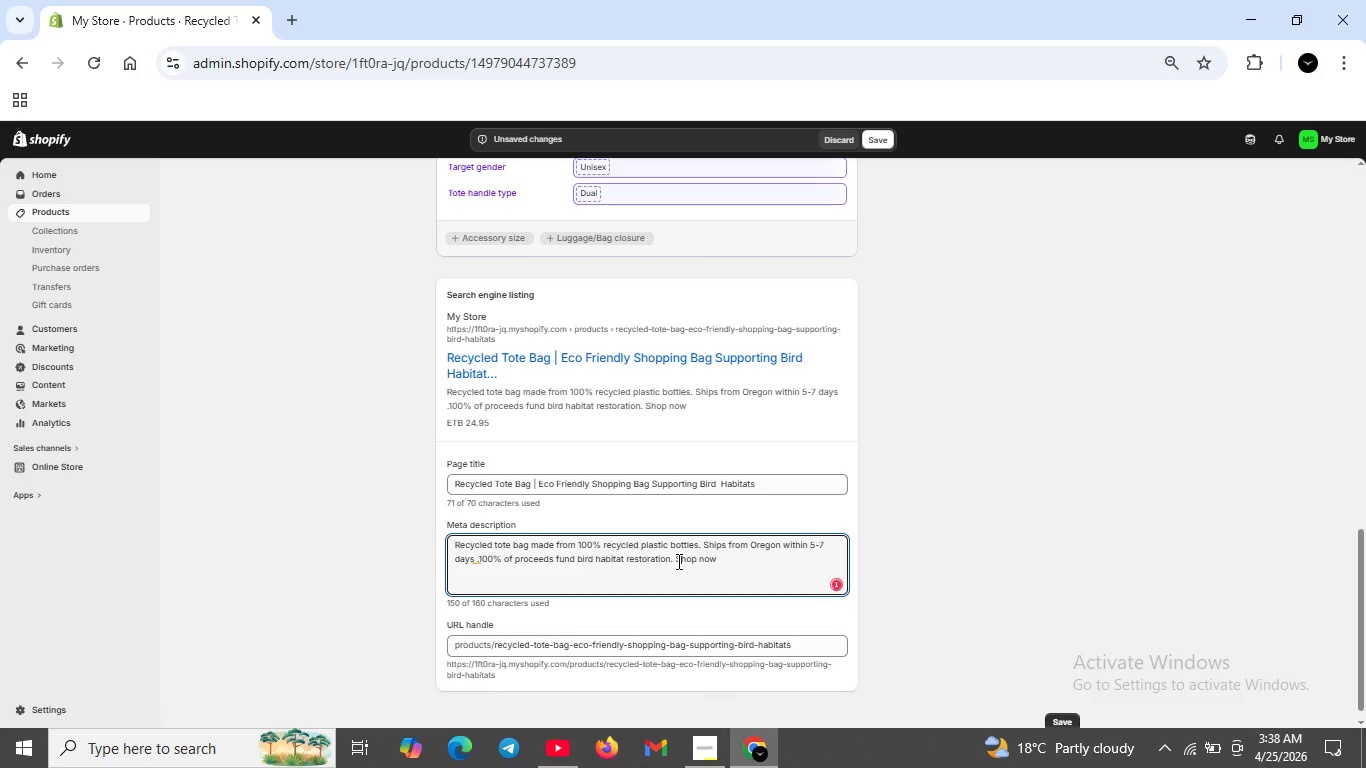 
key(S)
 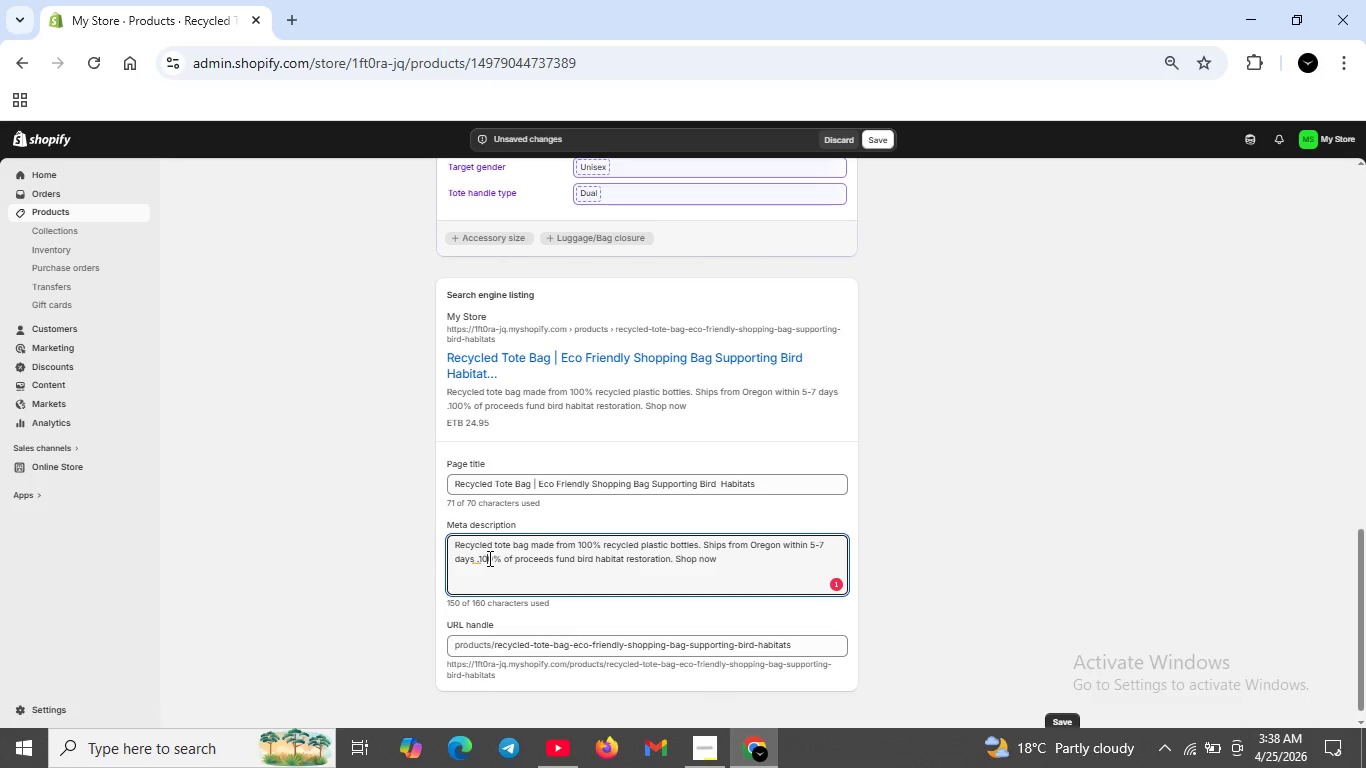 
left_click([488, 558])
 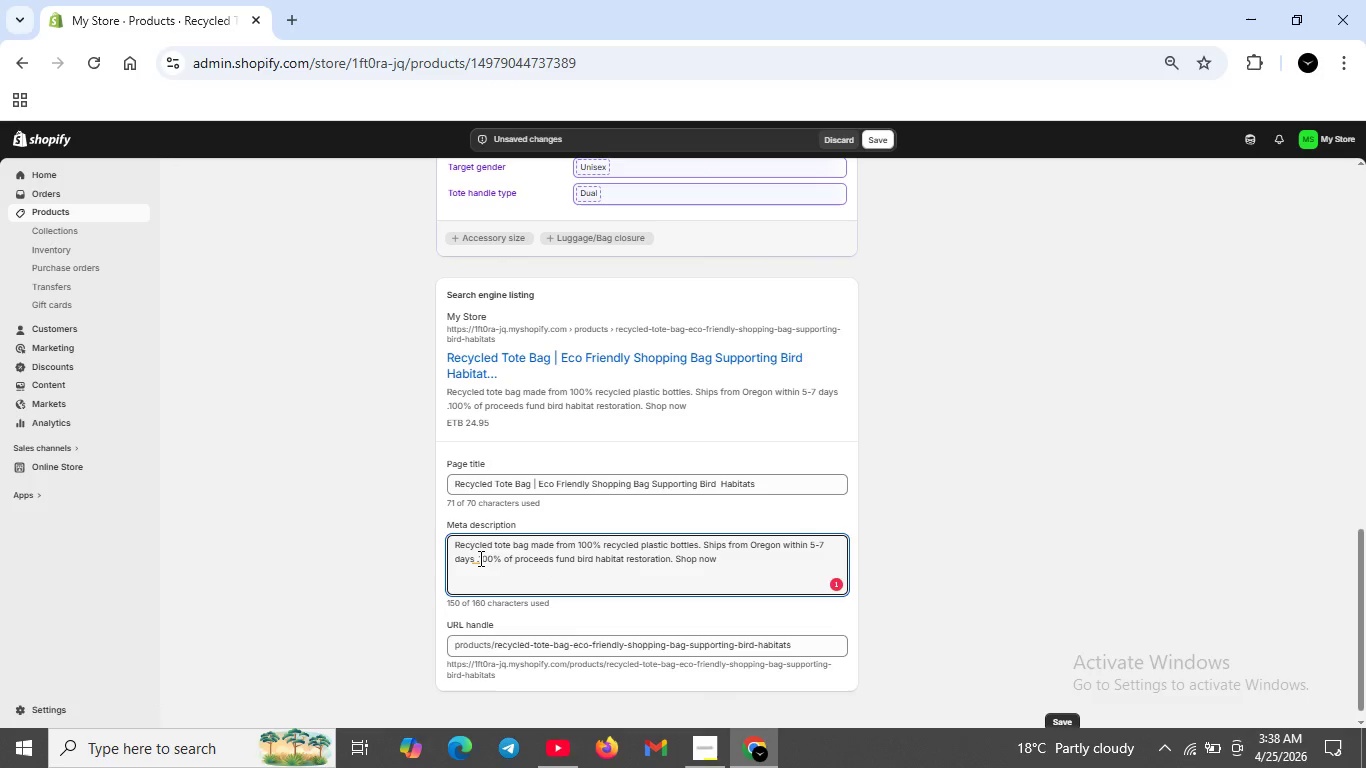 
key(ArrowLeft)
 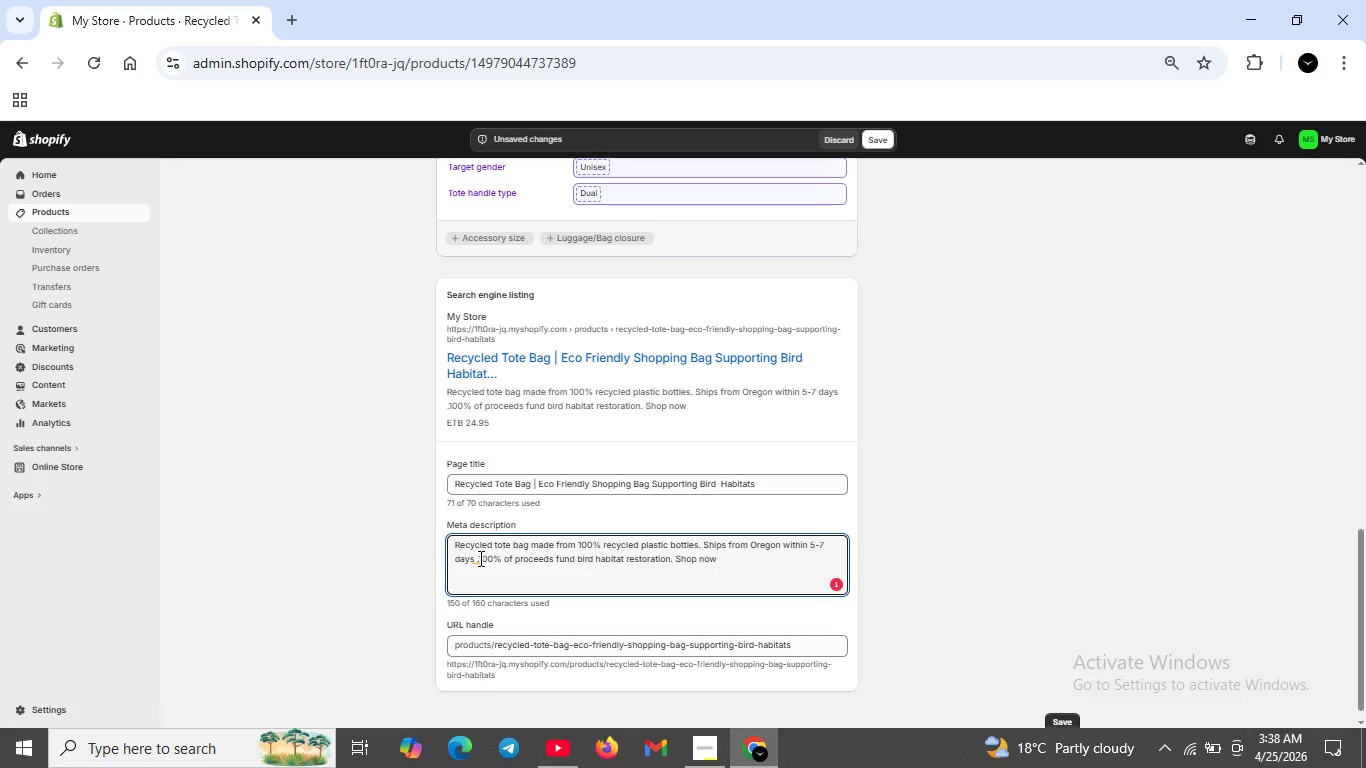 
key(ArrowLeft)
 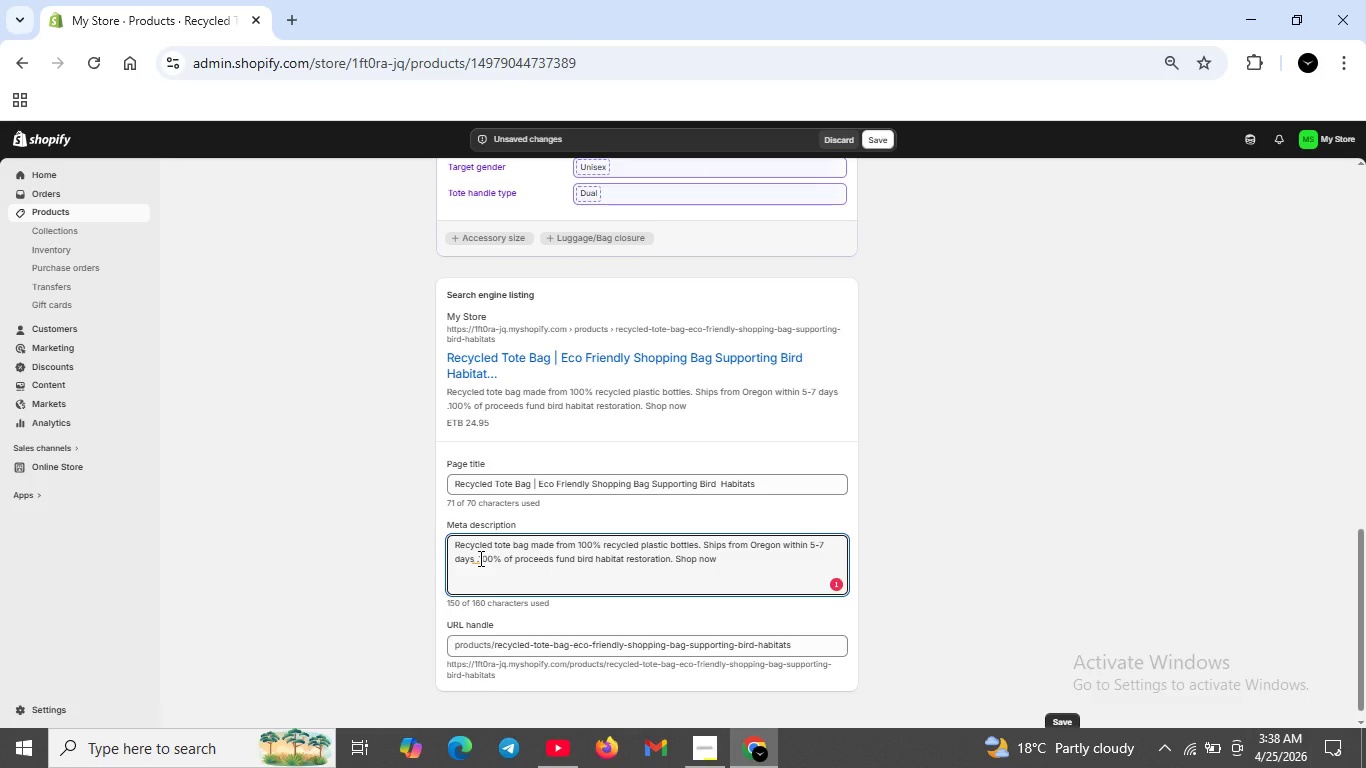 
key(ArrowRight)
 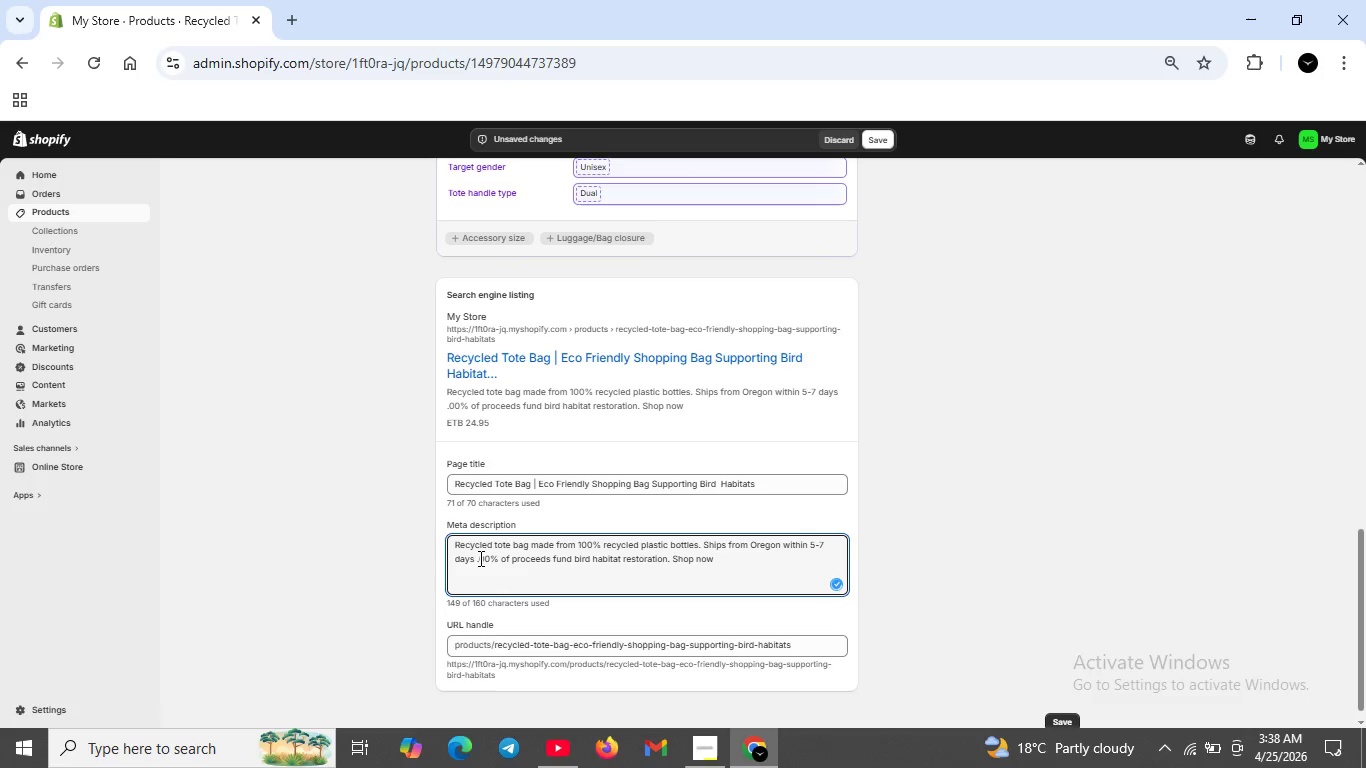 
key(Backspace)
 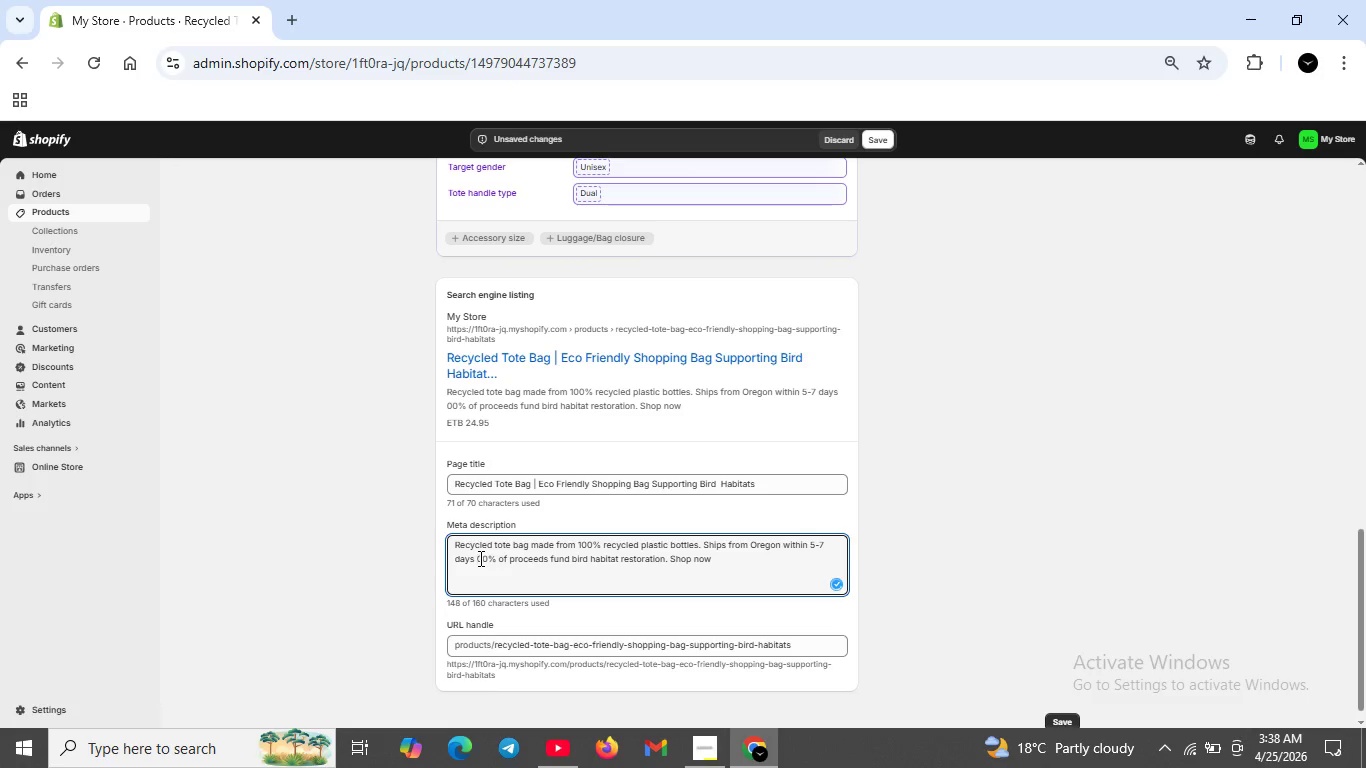 
key(Backspace)
 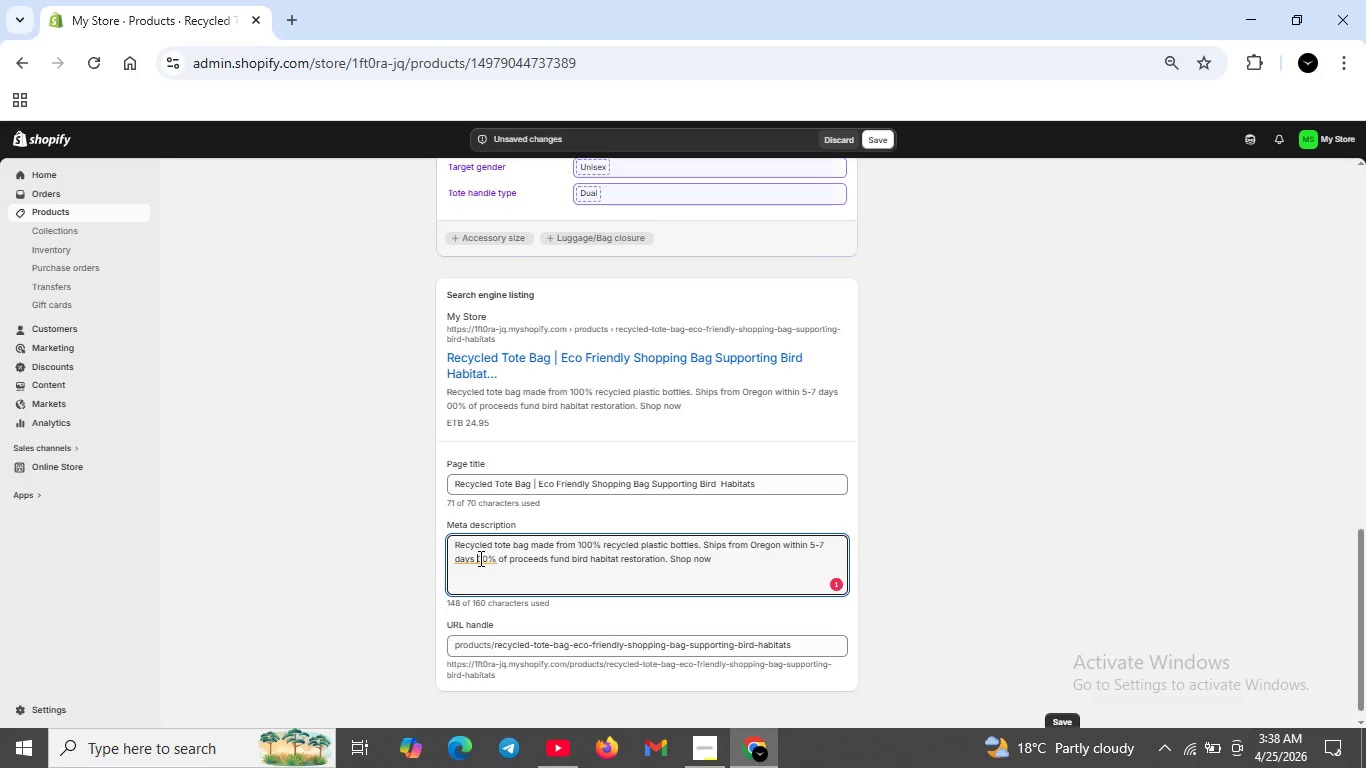 
key(Space)
 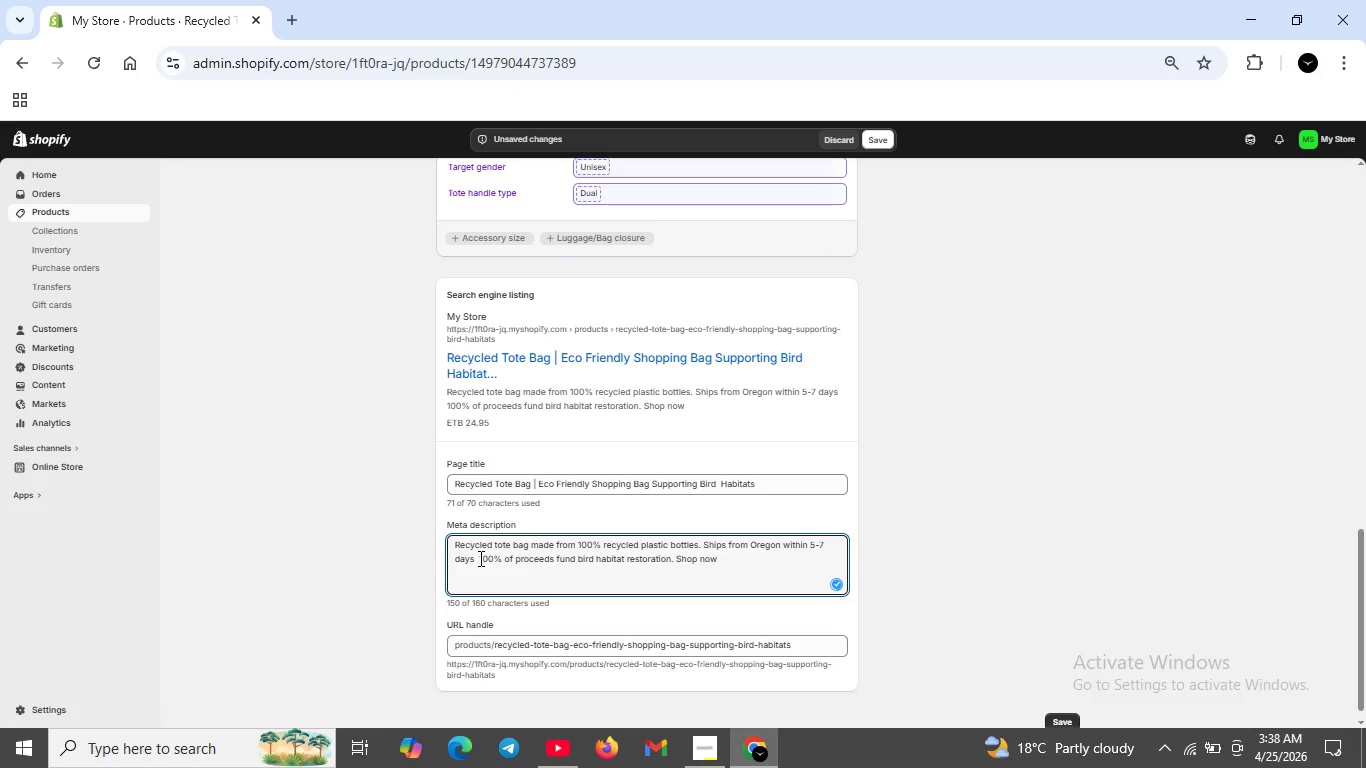 
key(1)
 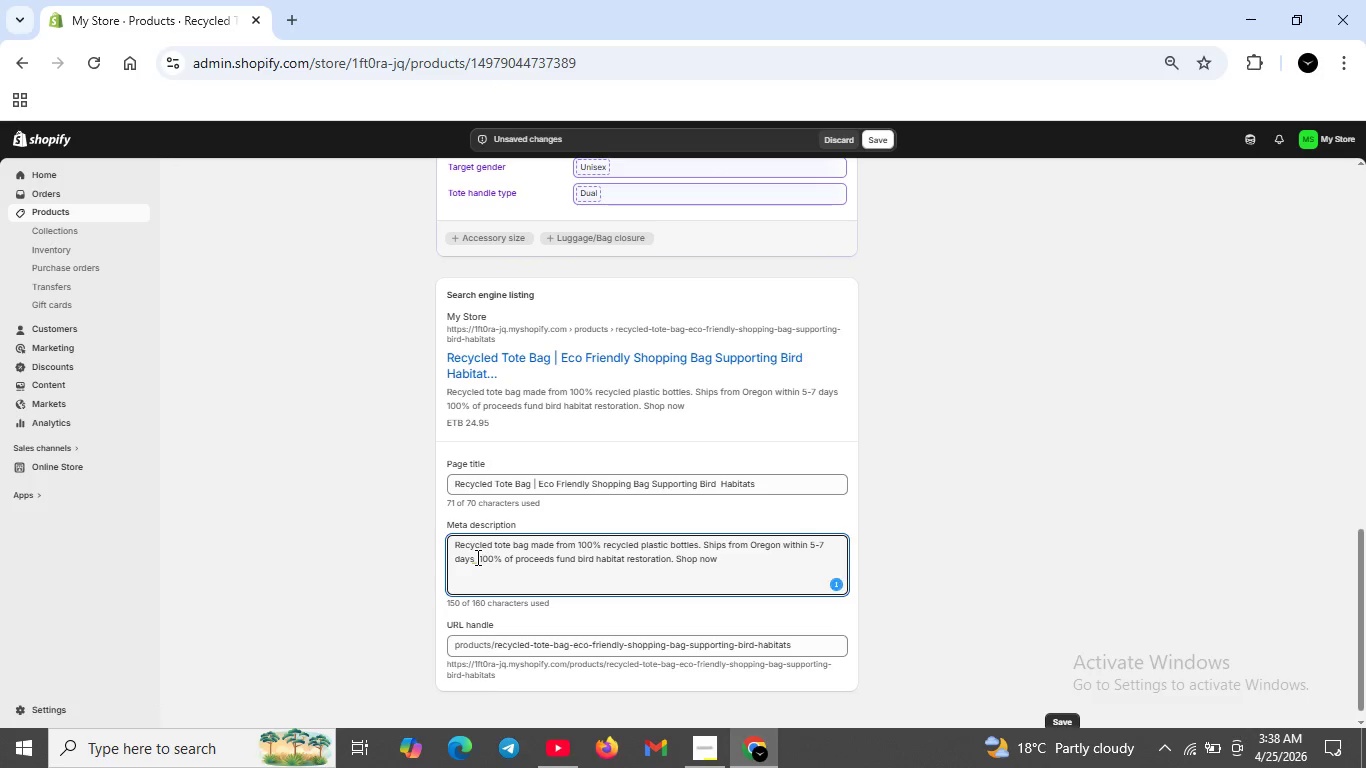 
left_click([476, 557])
 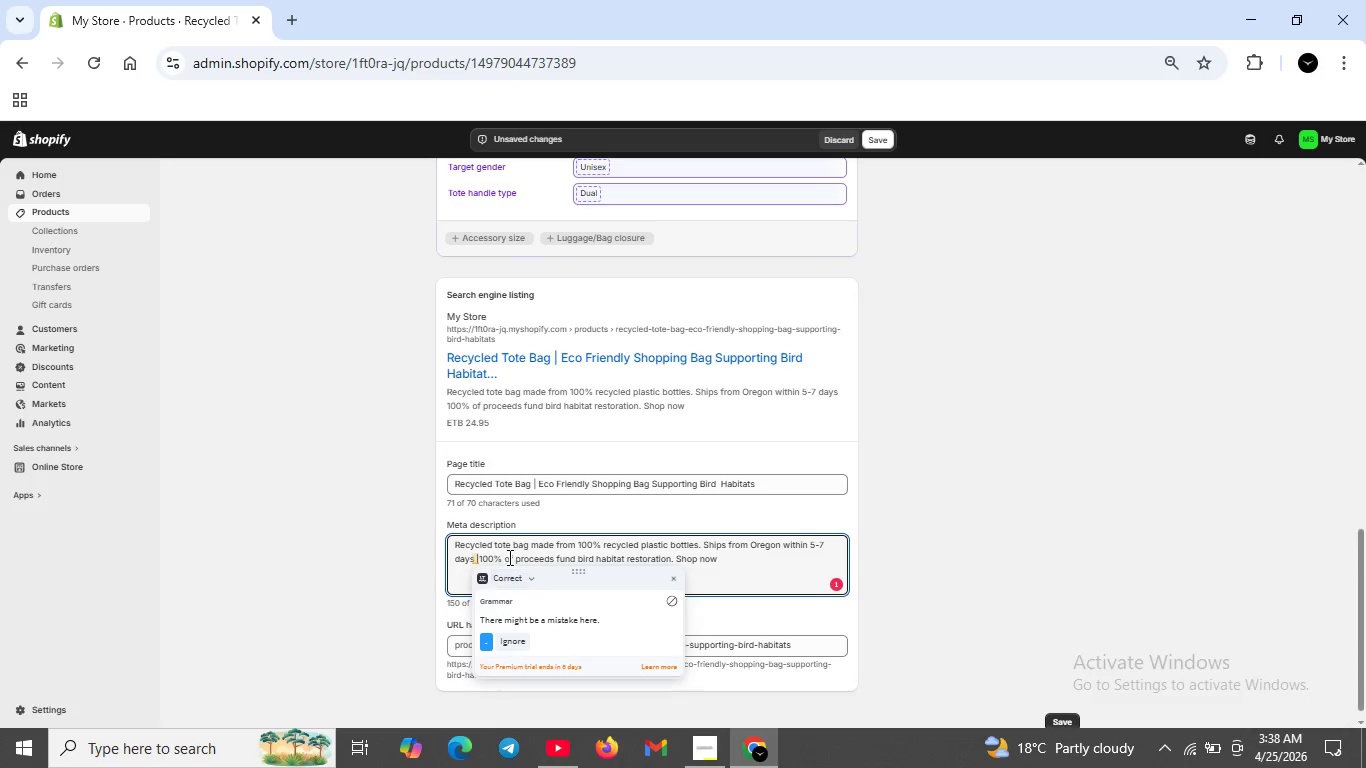 
left_click([507, 557])
 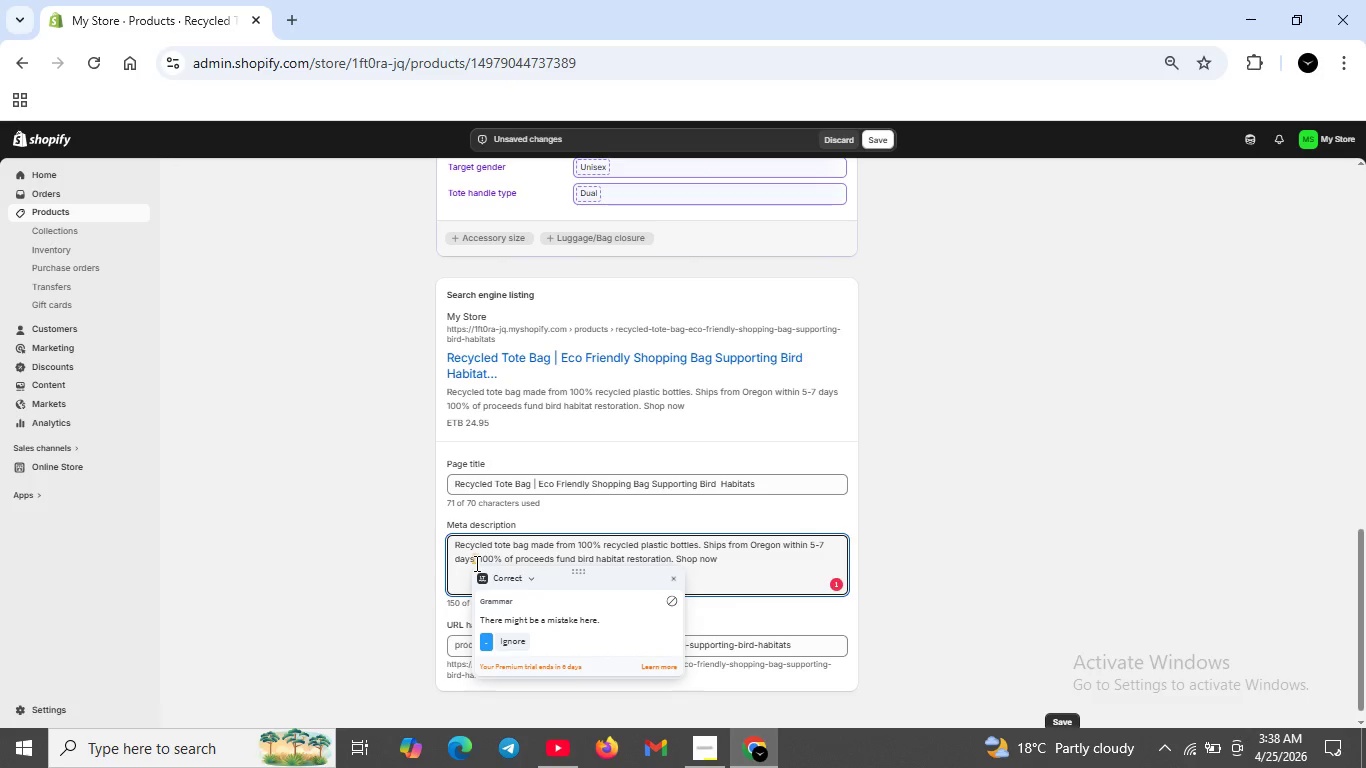 
left_click([474, 560])
 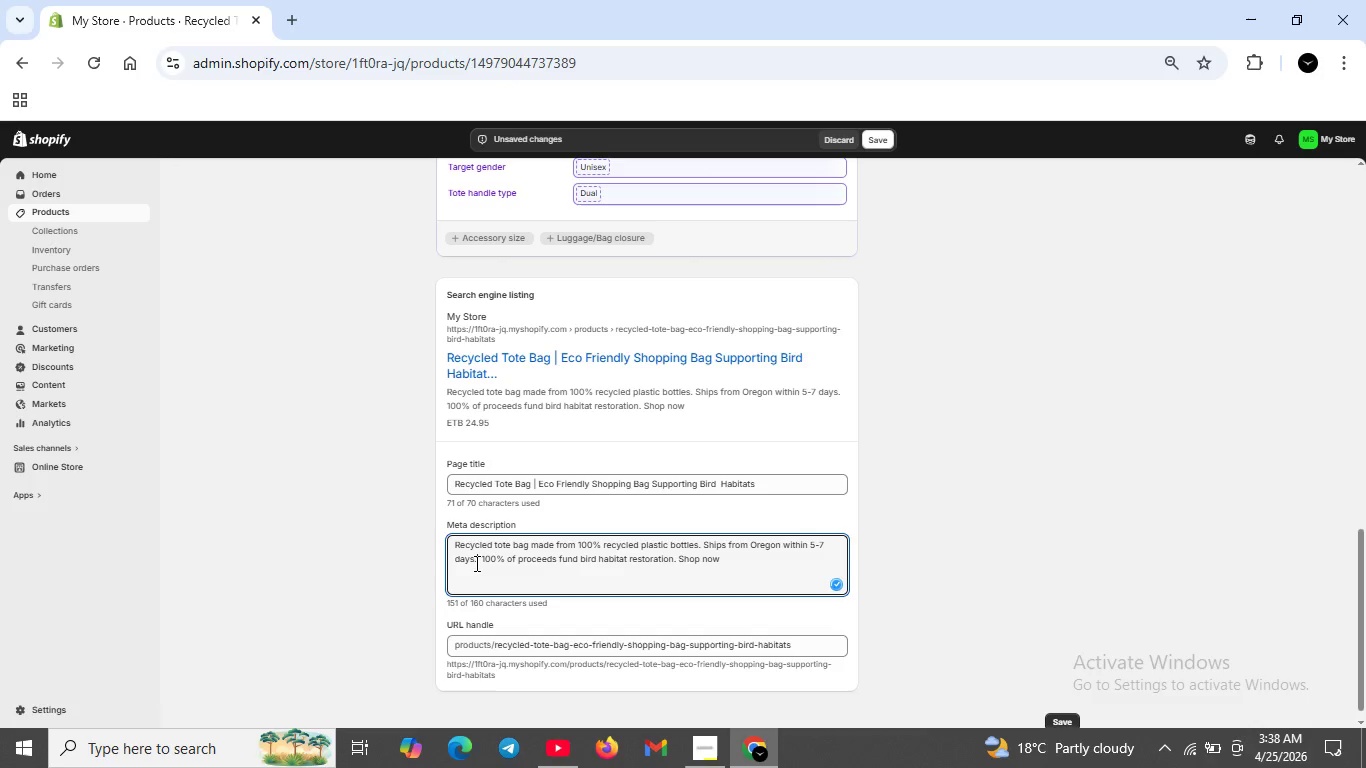 
key(Period)
 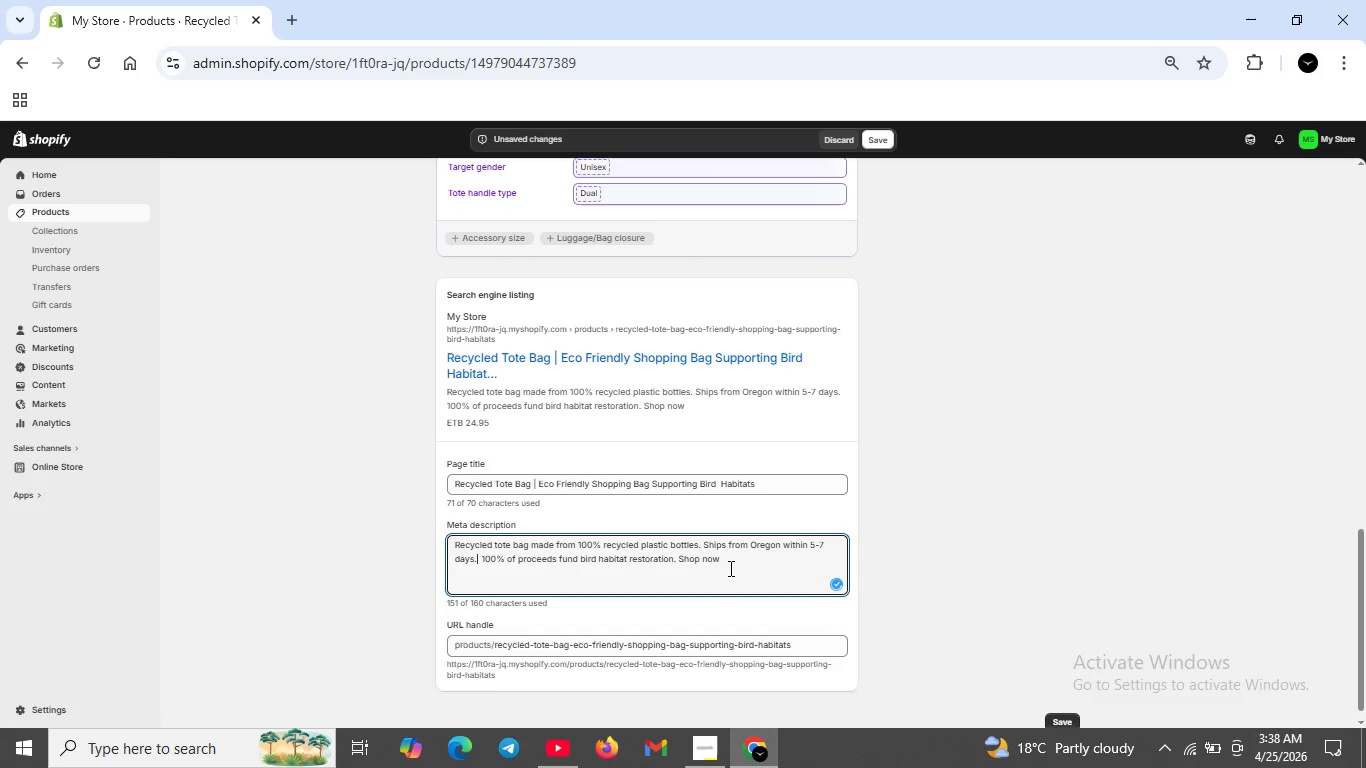 
wait(10.06)
 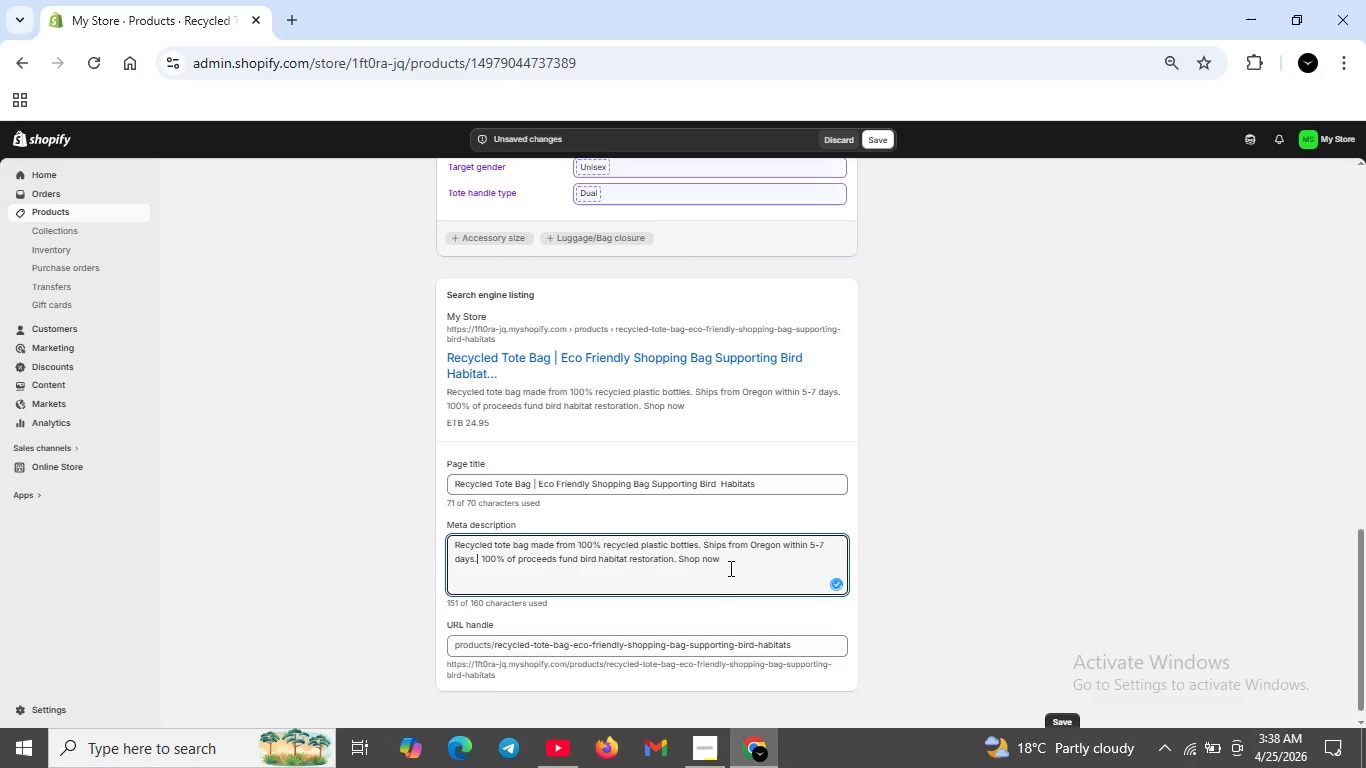 
scroll: coordinate [725, 585], scroll_direction: down, amount: 1.0
 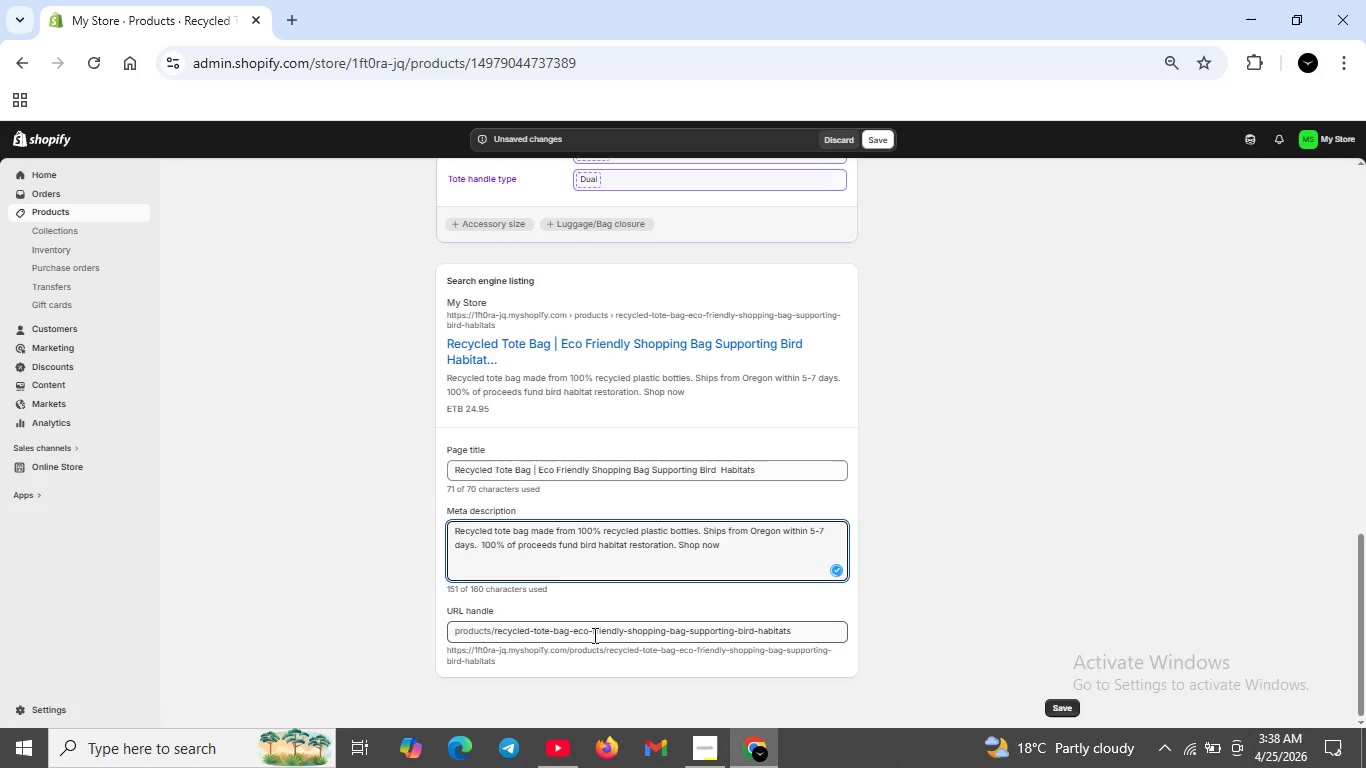 
wait(9.12)
 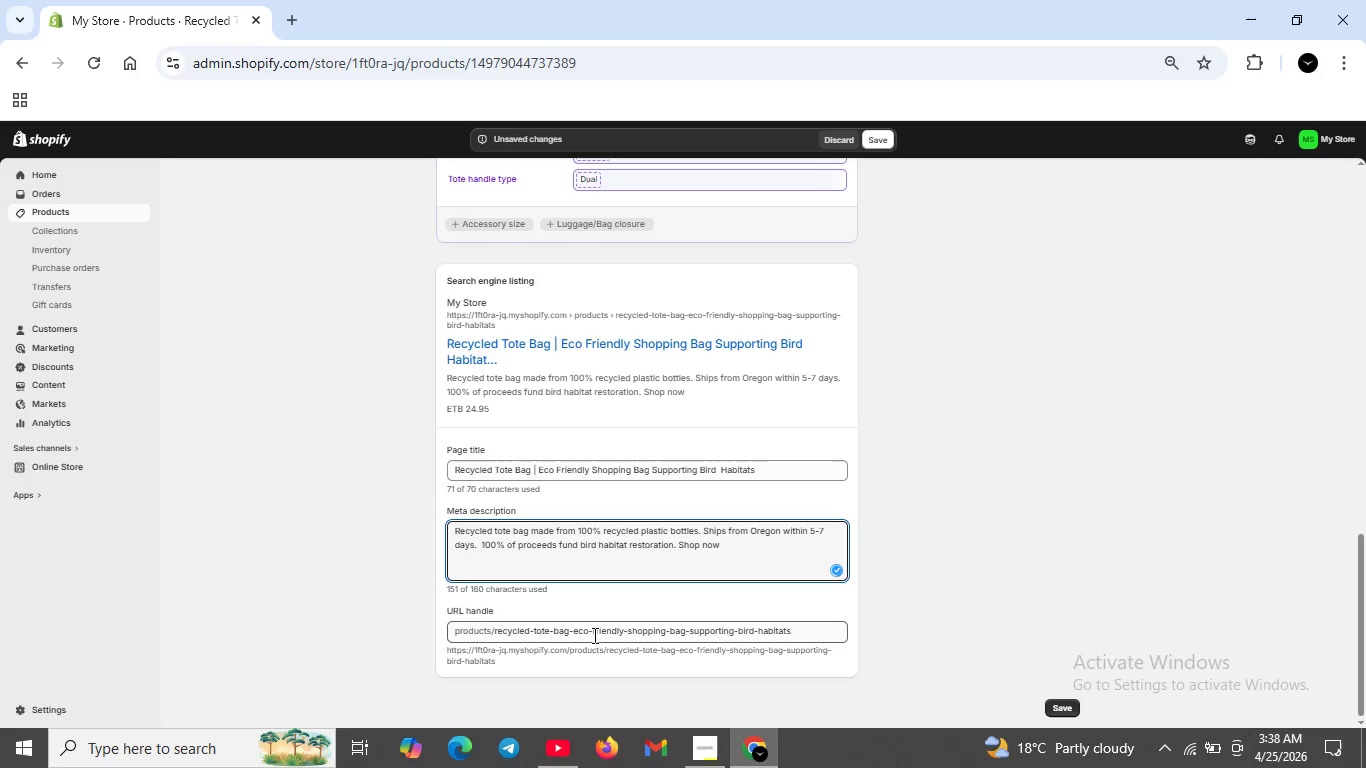 
left_click_drag(start_coordinate=[565, 629], to_coordinate=[689, 639])
 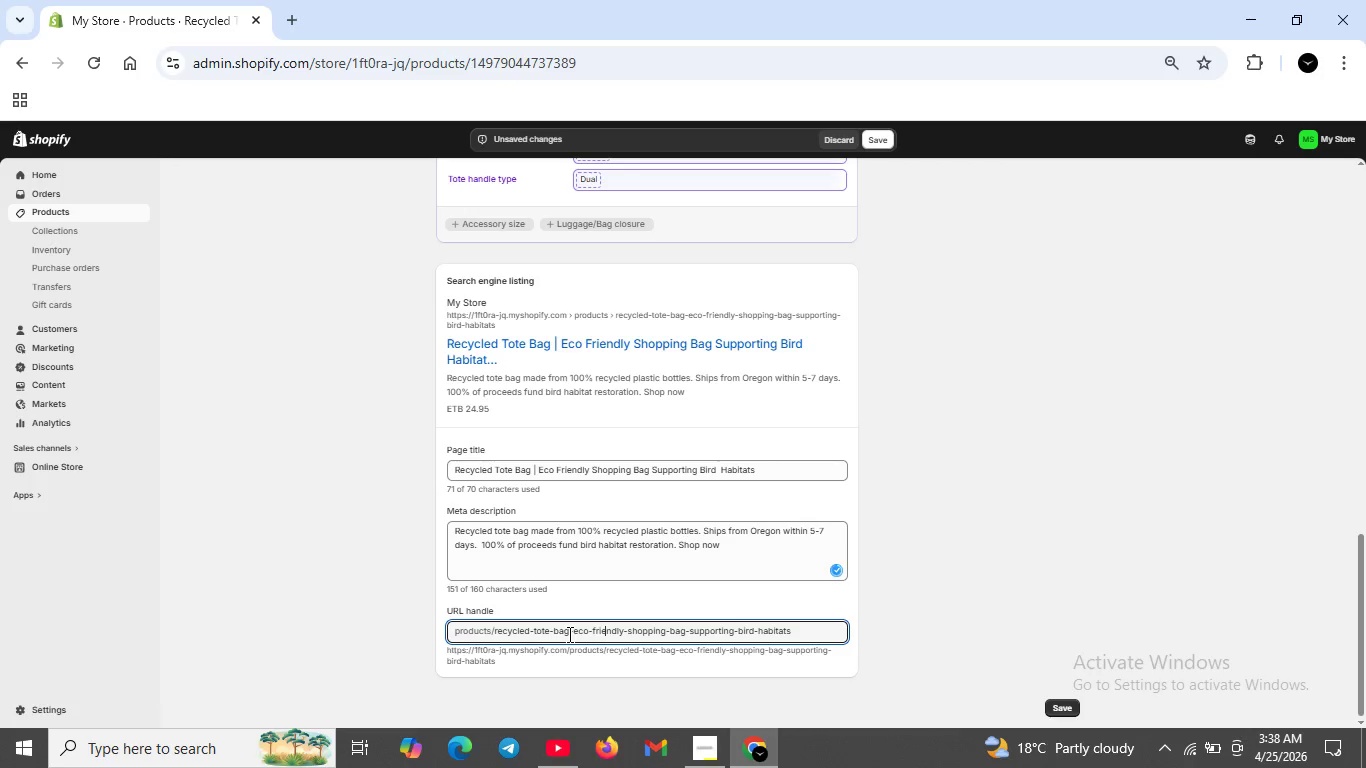 
left_click([608, 633])
 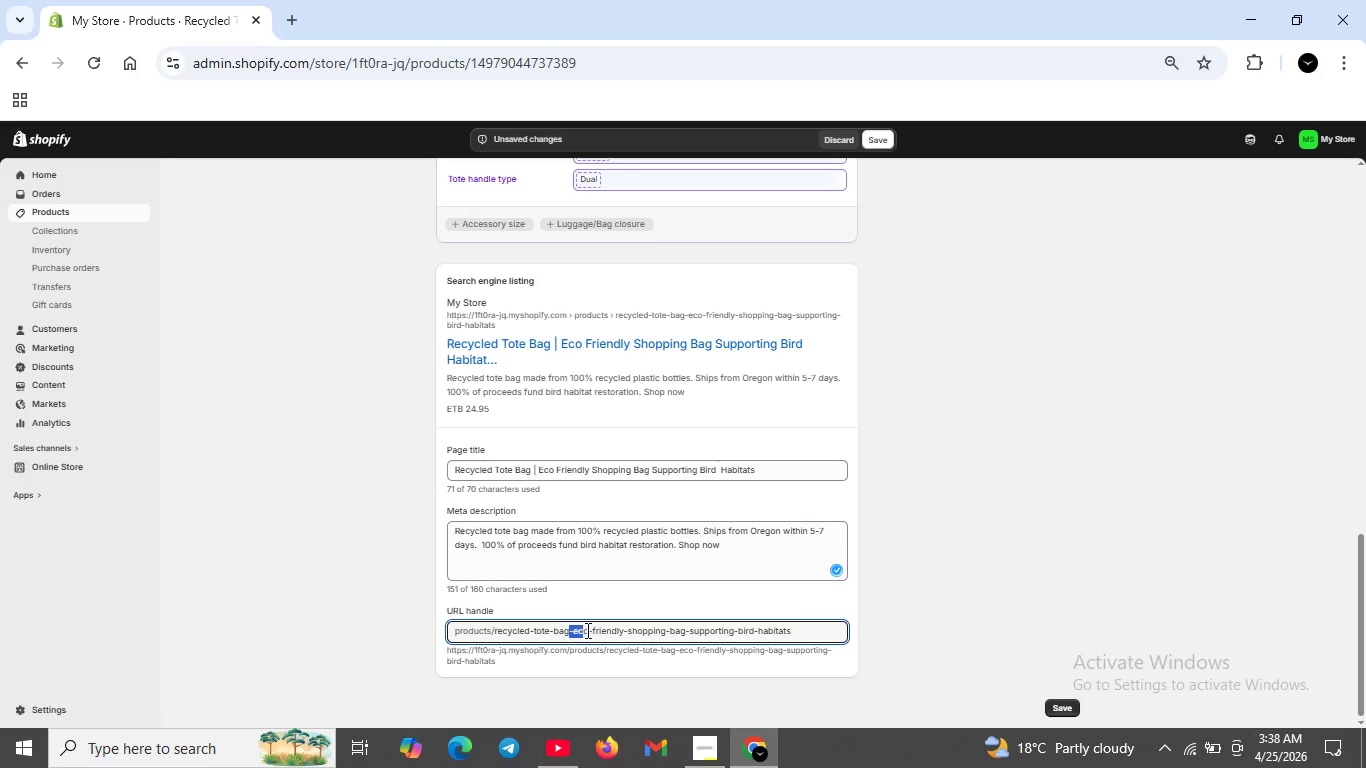 
left_click_drag(start_coordinate=[567, 633], to_coordinate=[733, 642])
 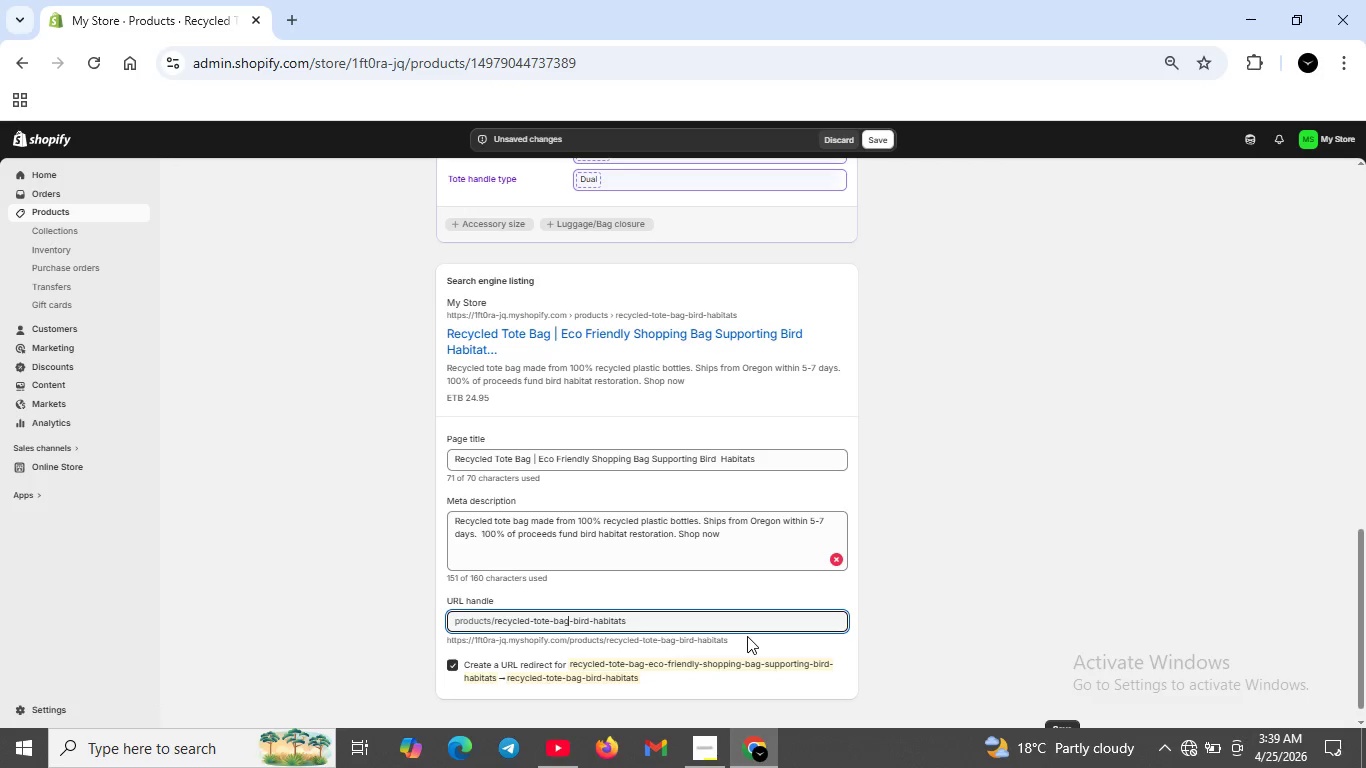 
key(Backspace)
 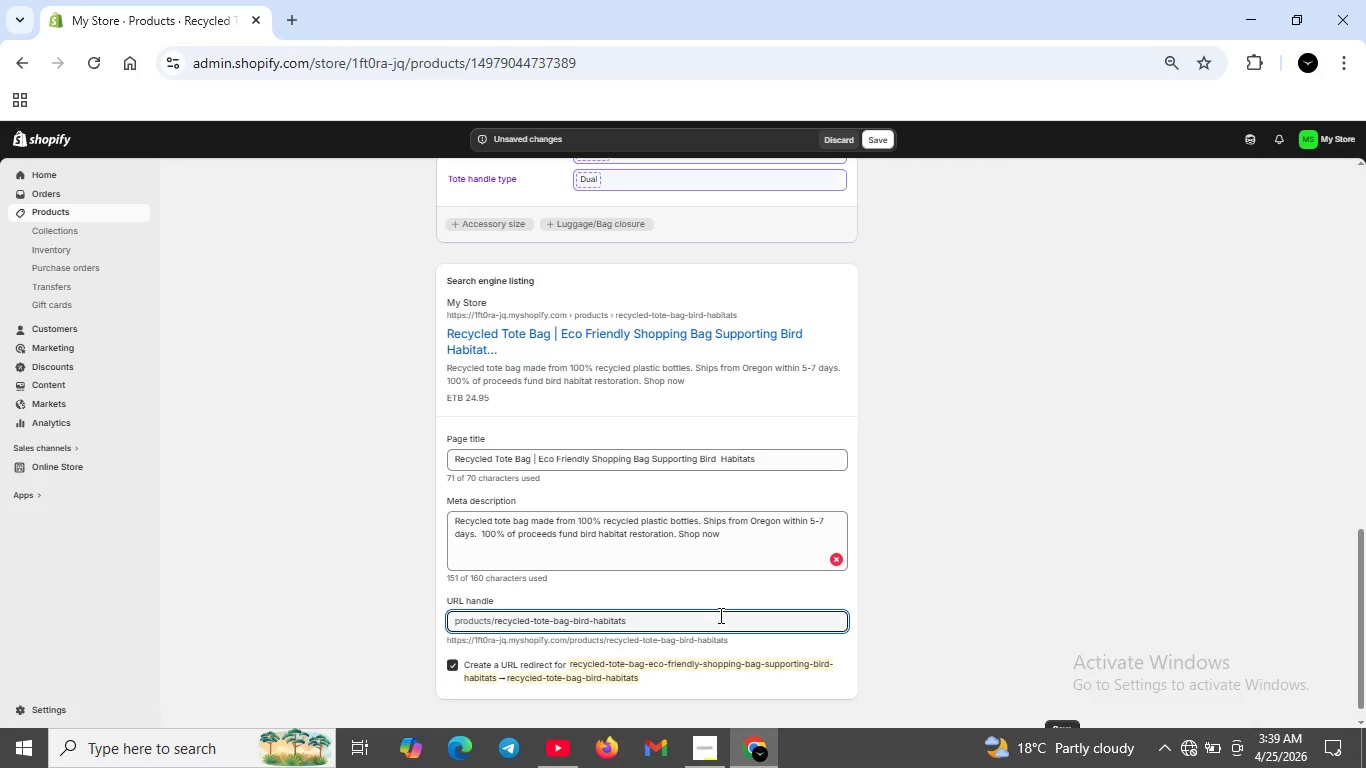 
left_click([719, 615])
 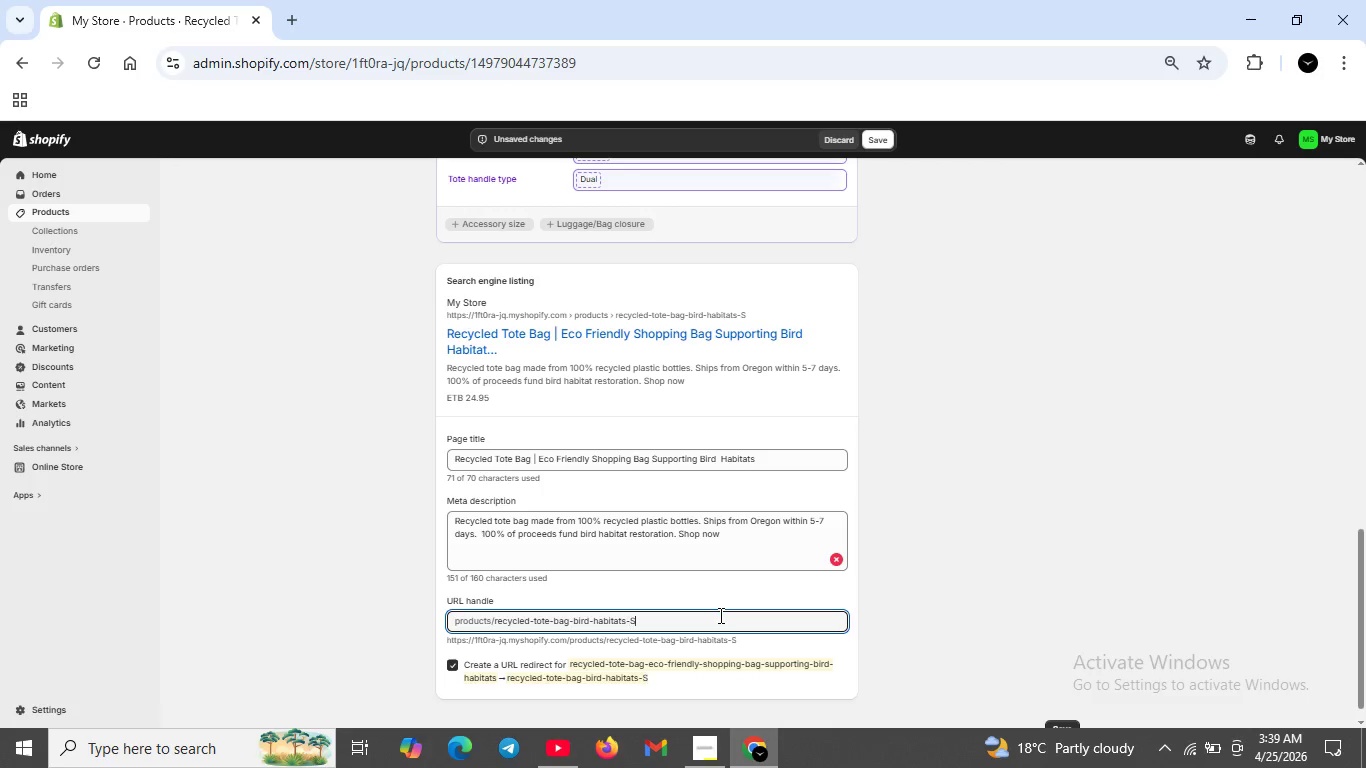 
type(-S-)
key(Backspace)
key(Backspace)
type(support)
 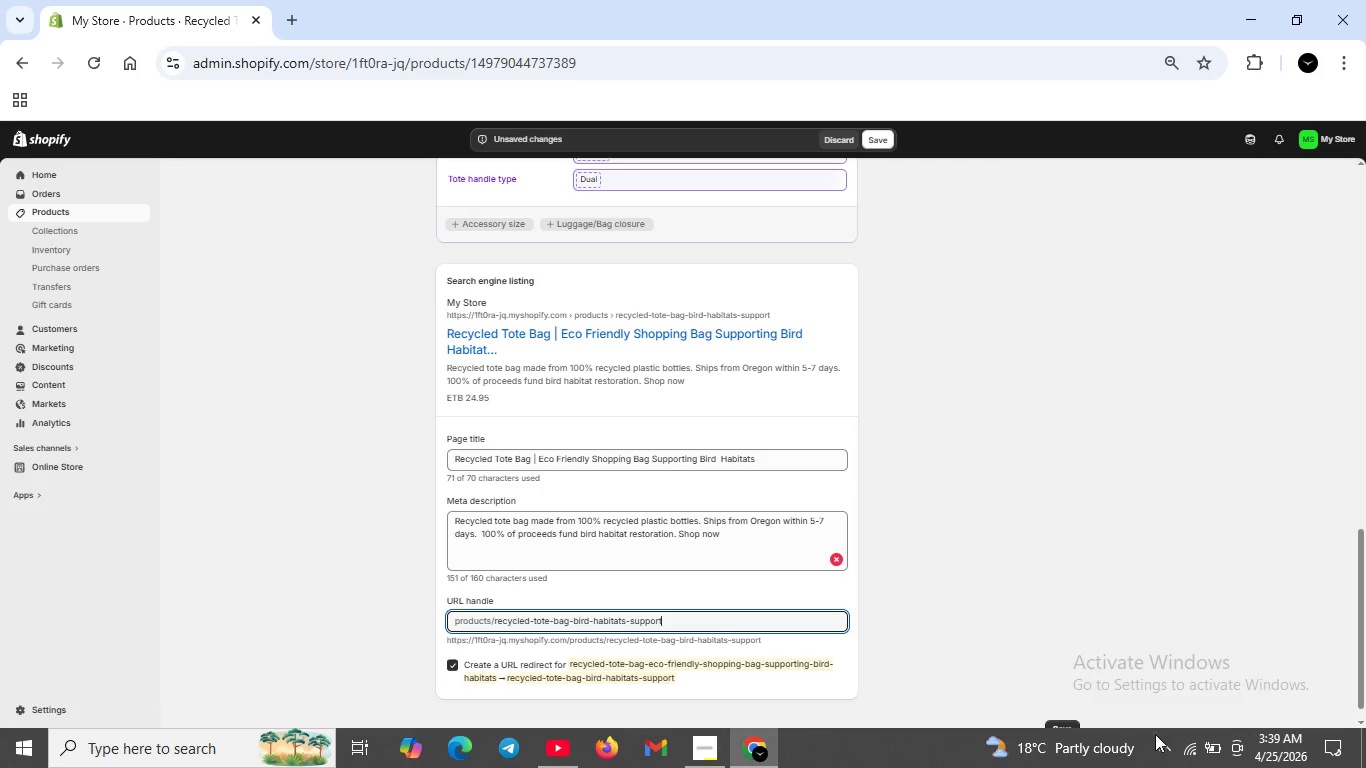 
wait(7.17)
 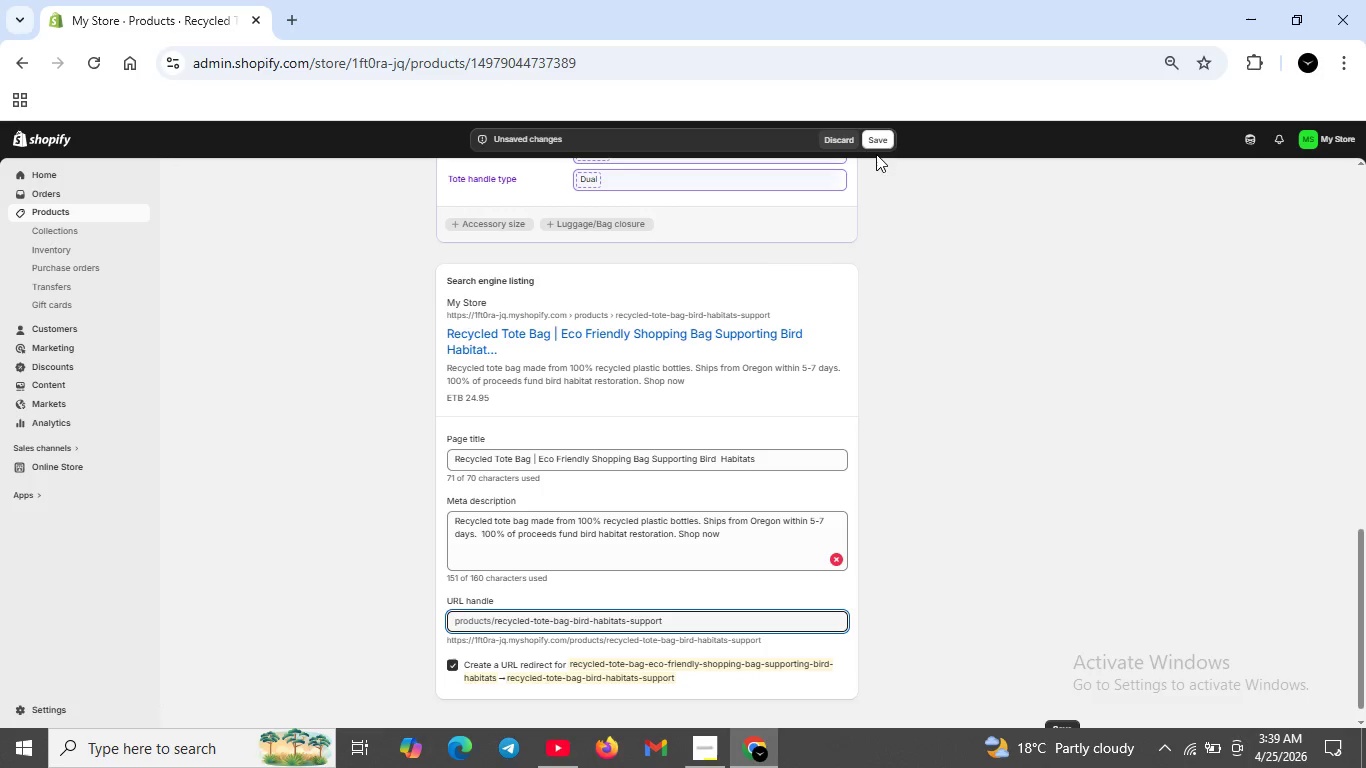 
left_click([1189, 740])
 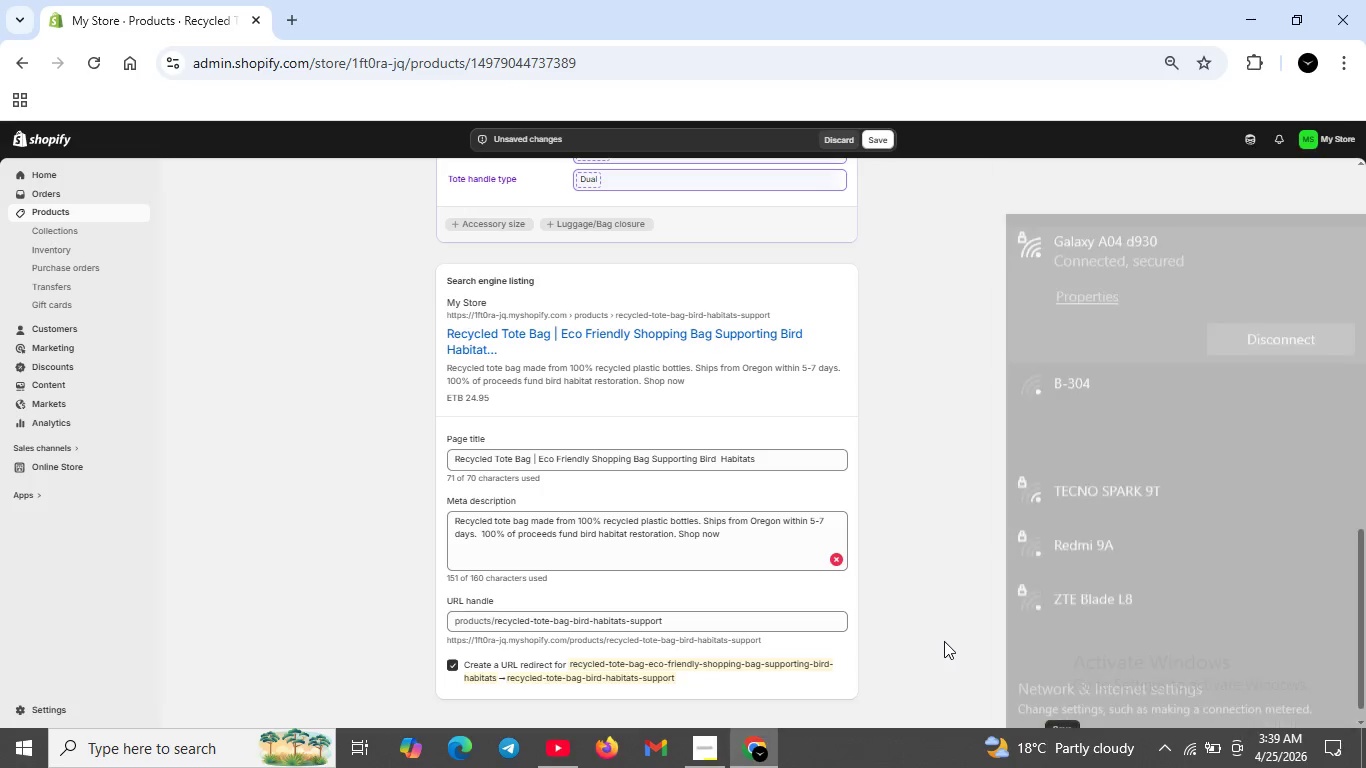 
left_click([944, 641])
 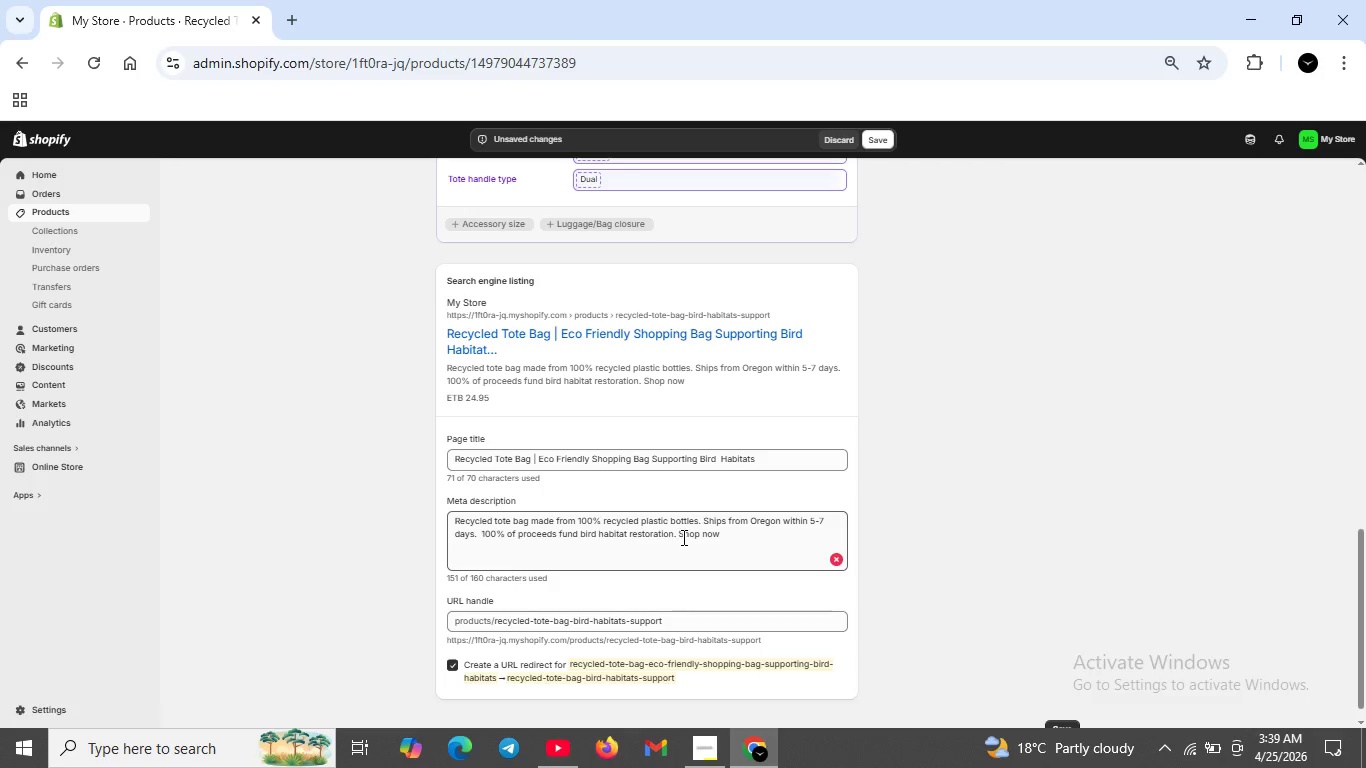 
wait(16.11)
 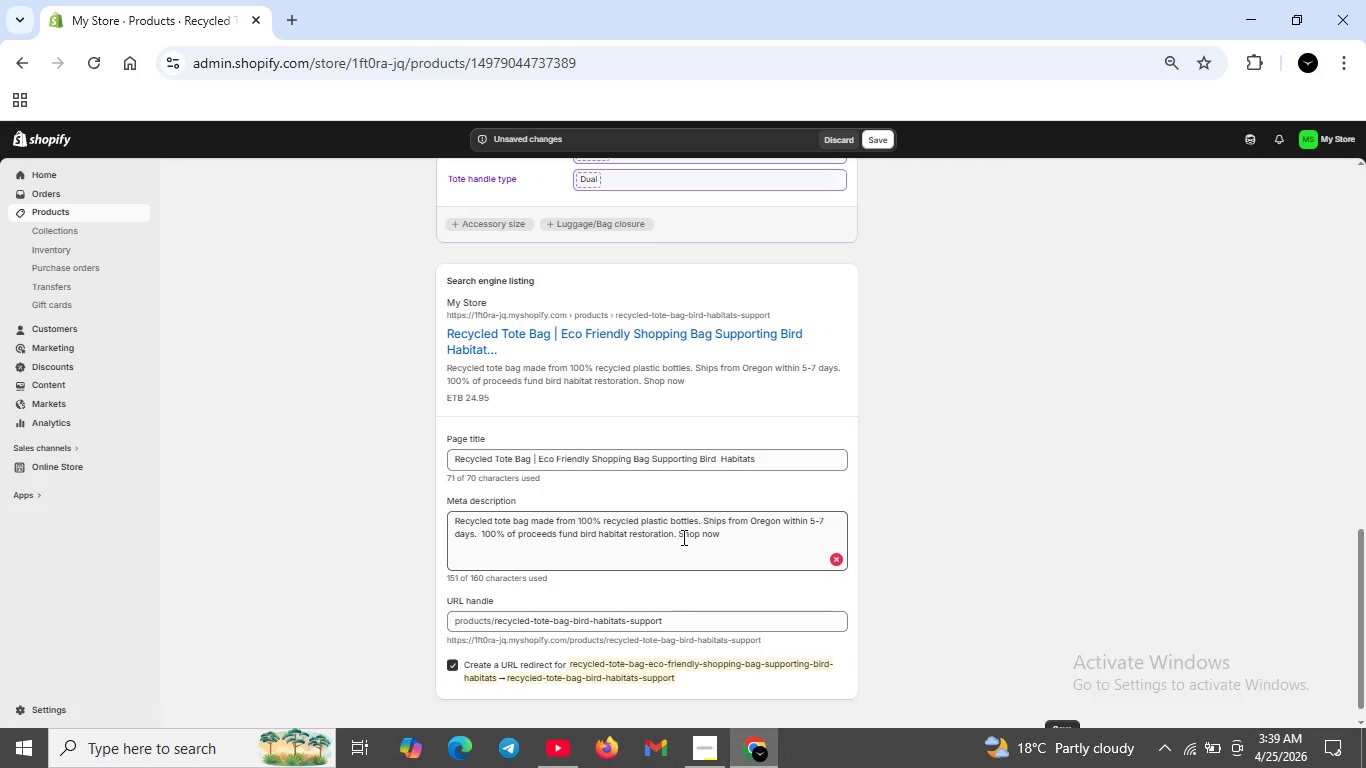 
scroll: coordinate [831, 268], scroll_direction: up, amount: 10.0
 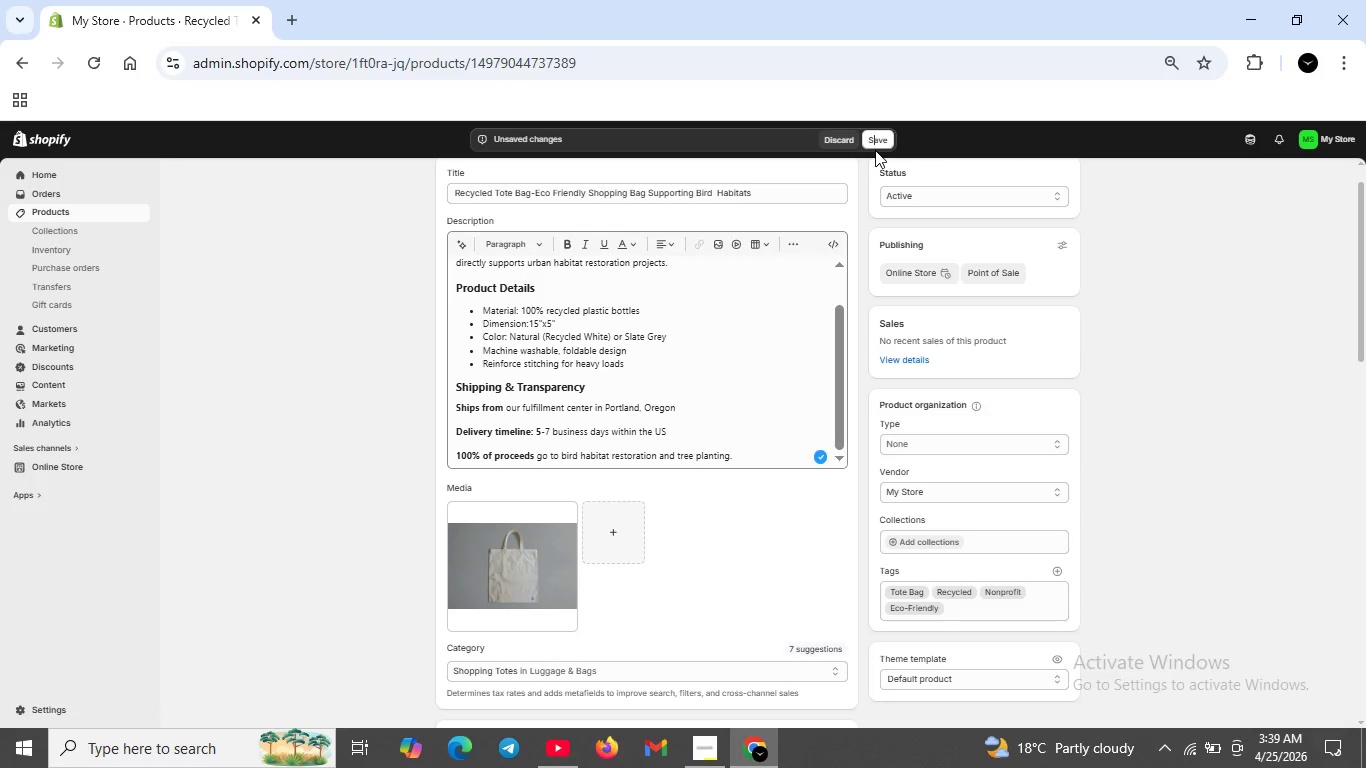 
left_click([875, 150])
 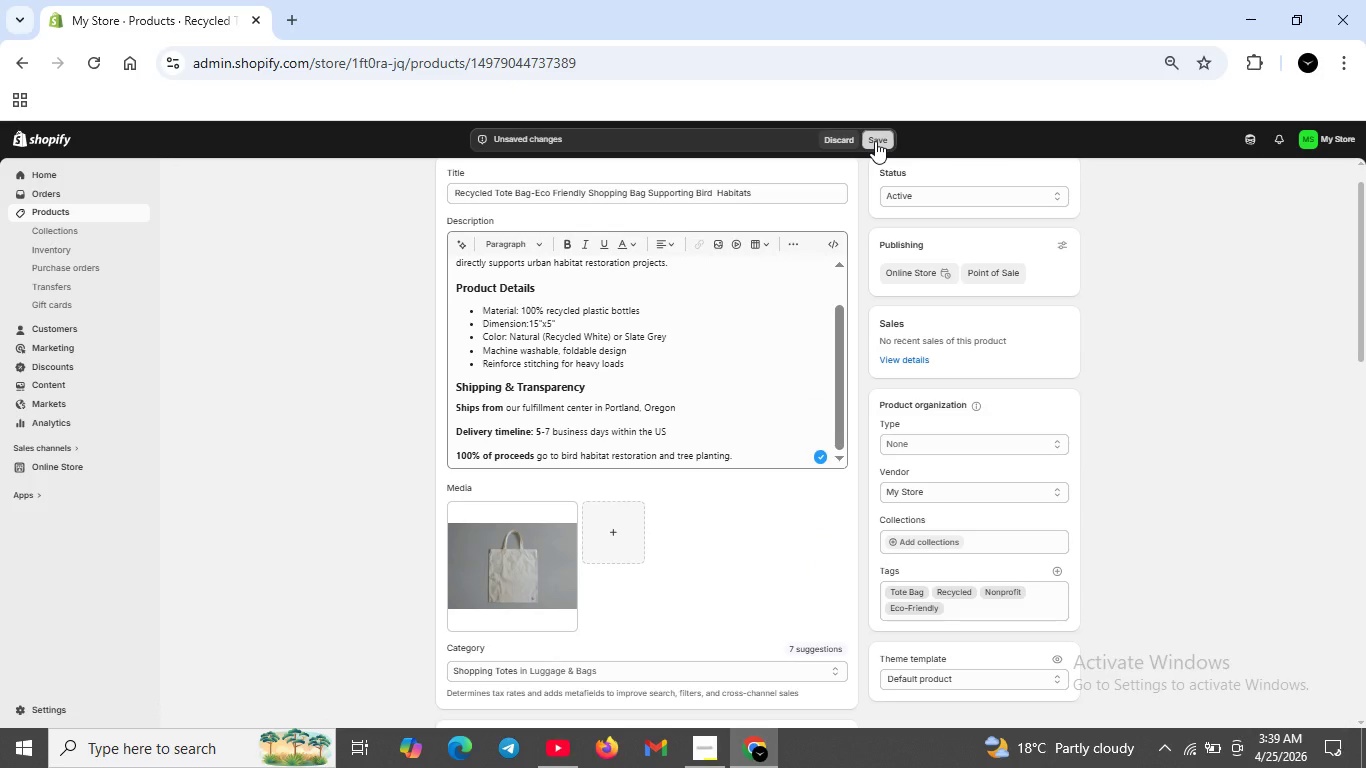 
left_click([875, 141])
 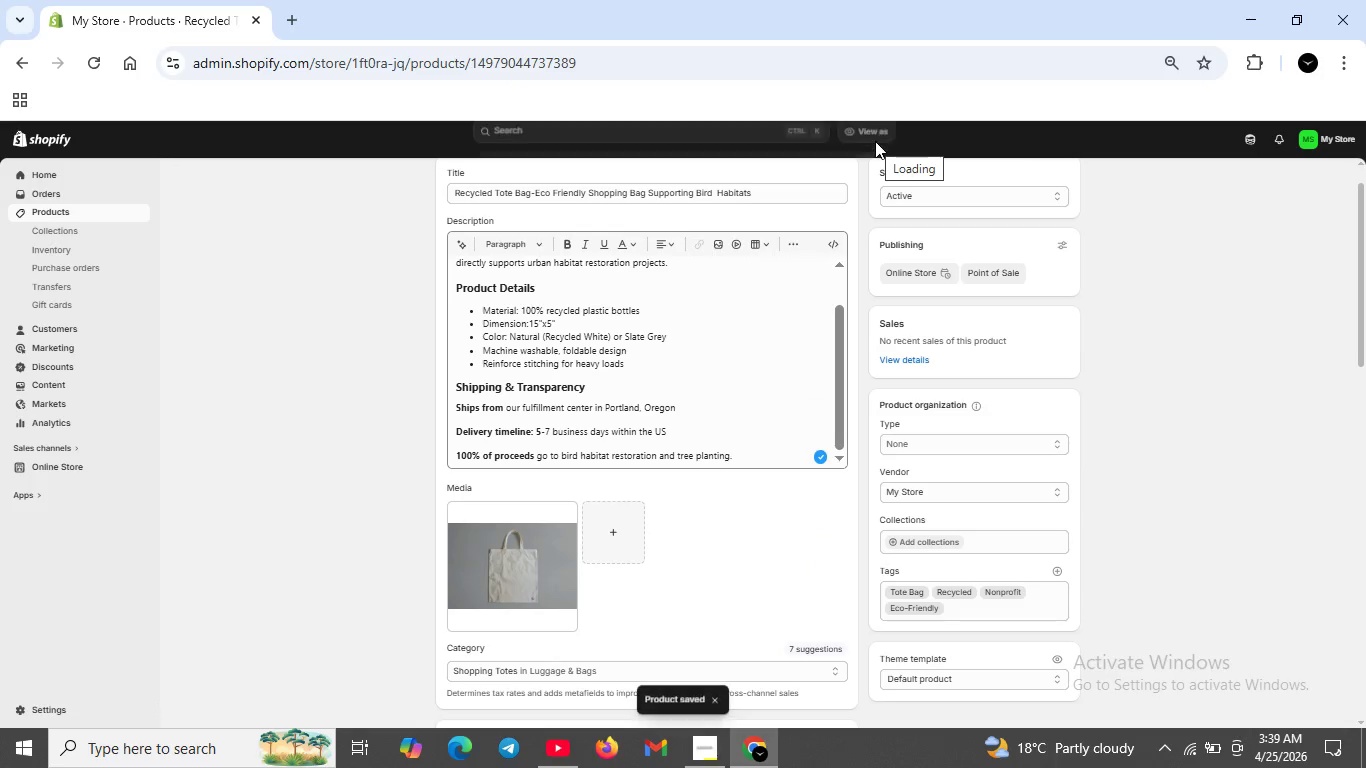 
wait(8.94)
 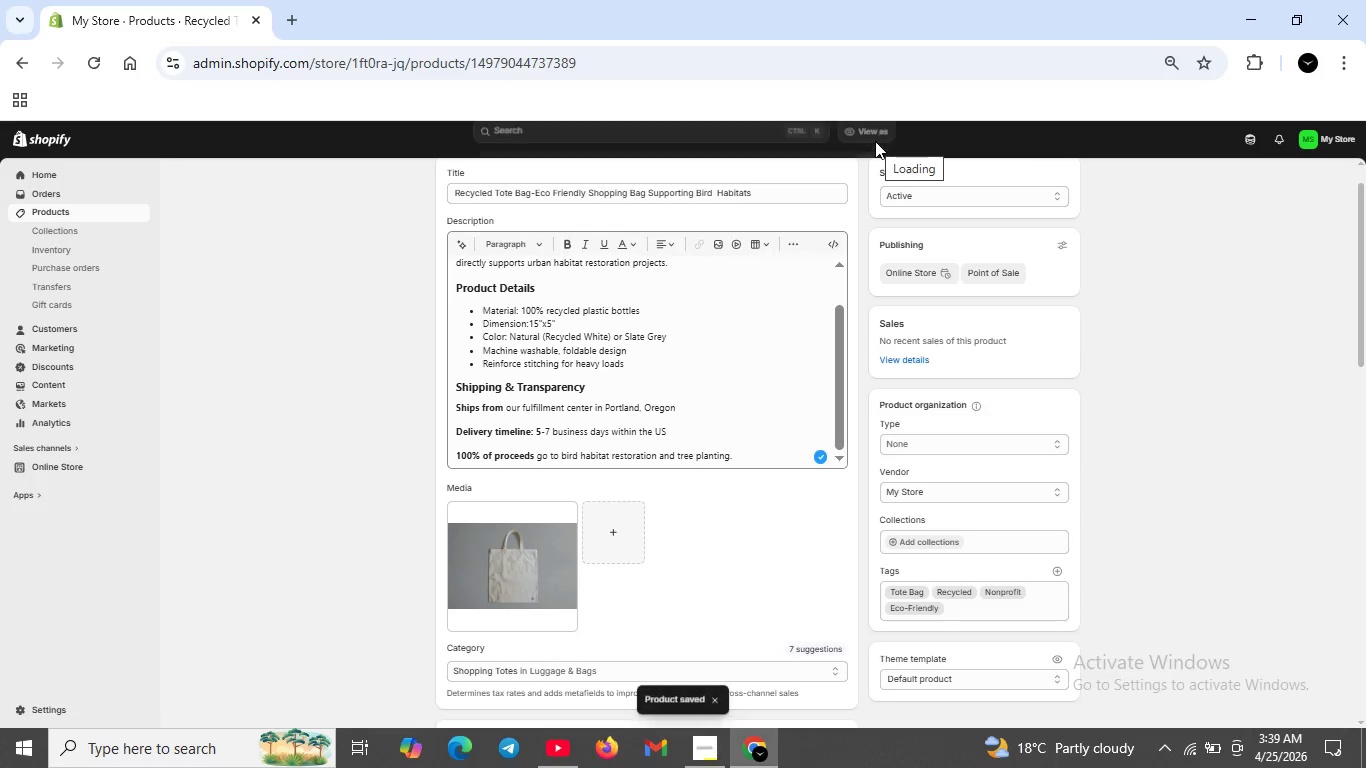 
scroll: coordinate [796, 265], scroll_direction: up, amount: 7.0
 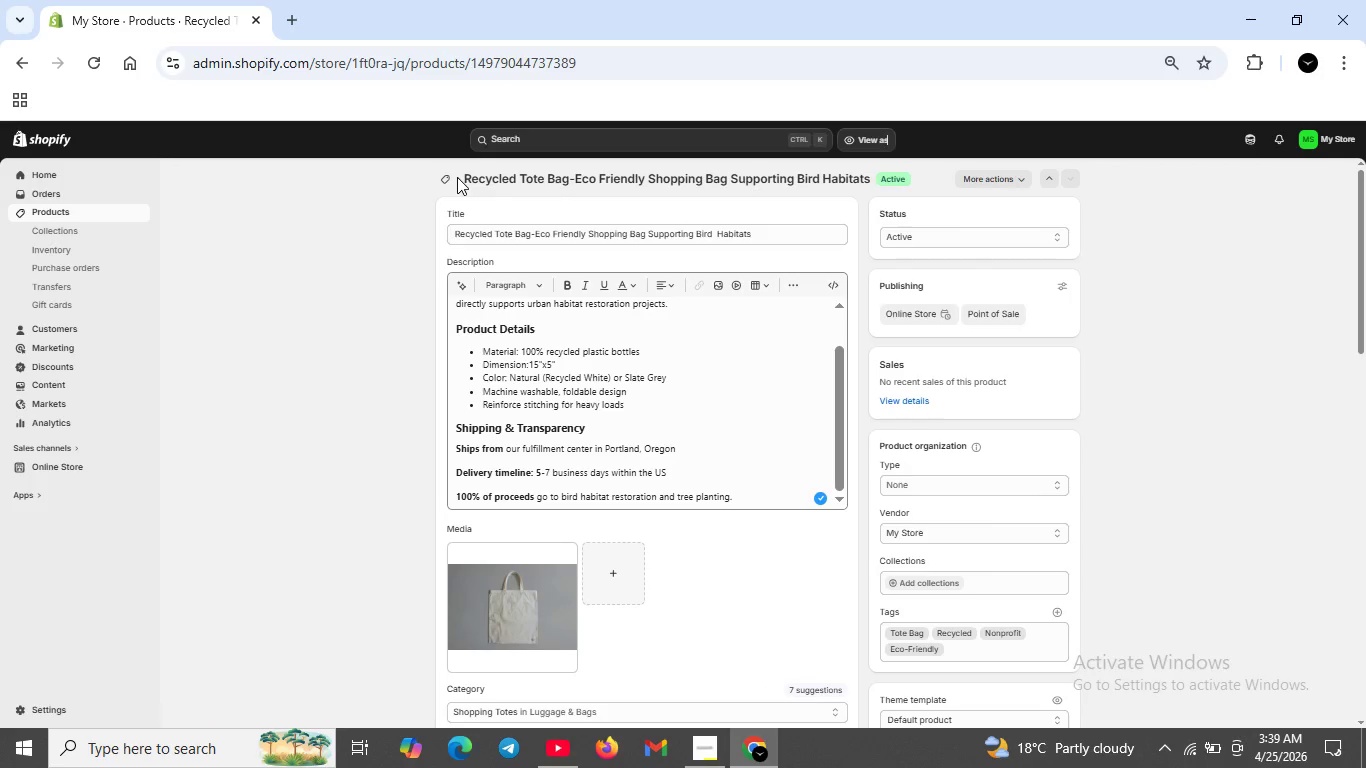 
left_click([457, 177])
 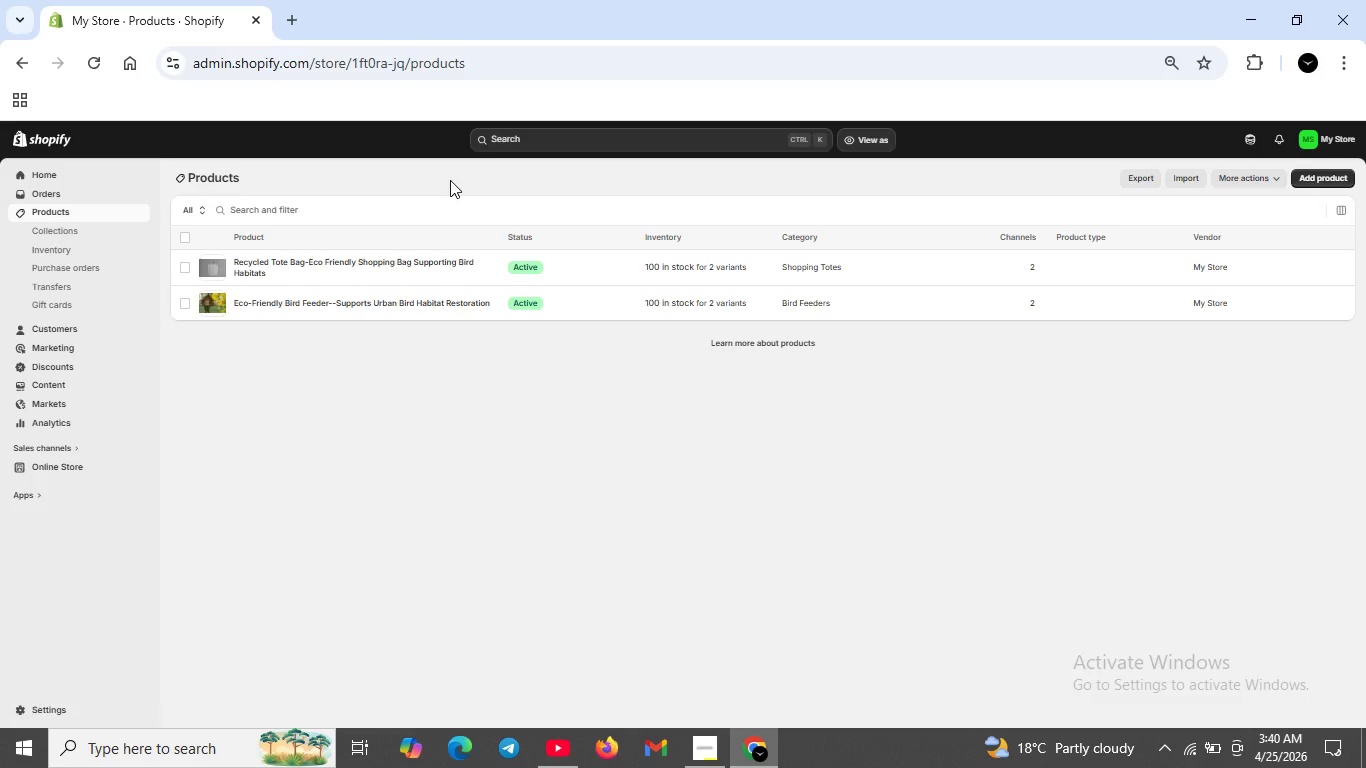 
wait(14.78)
 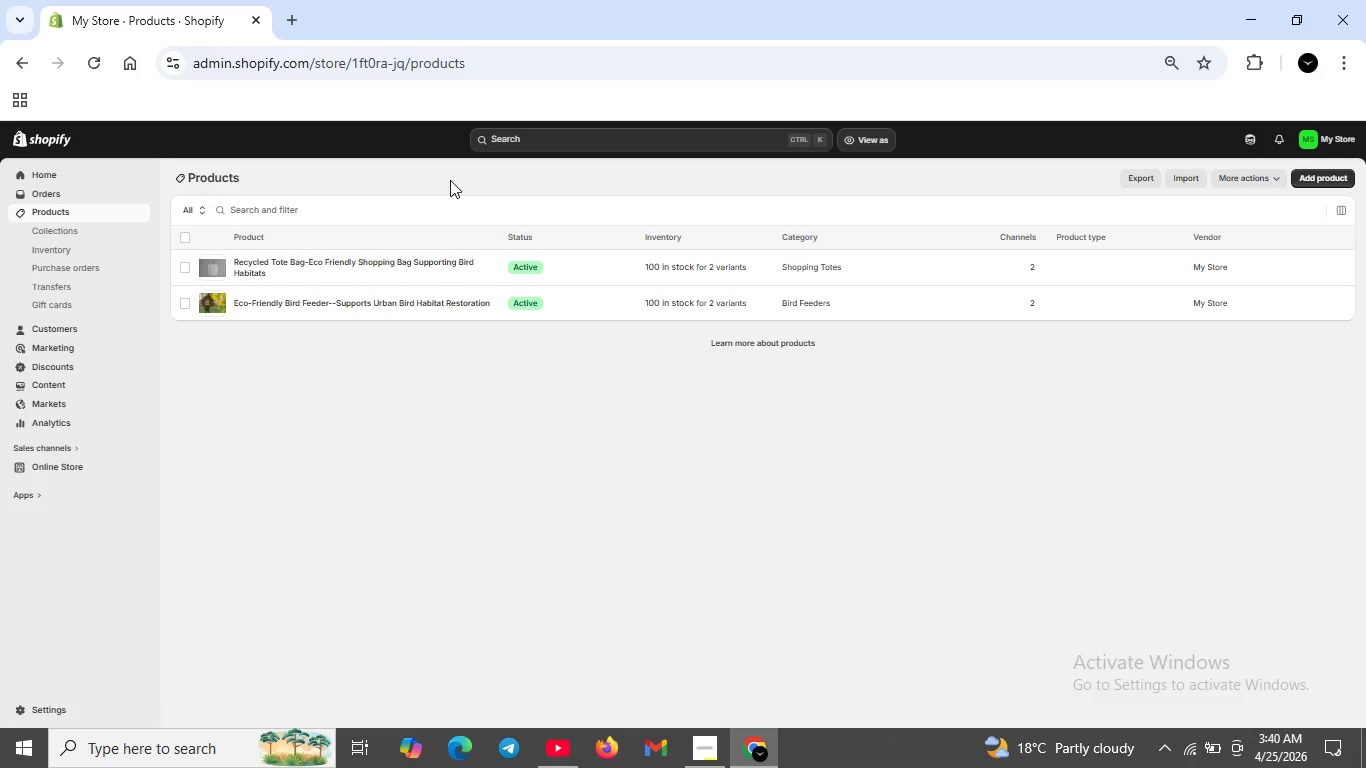 
left_click([1327, 183])
 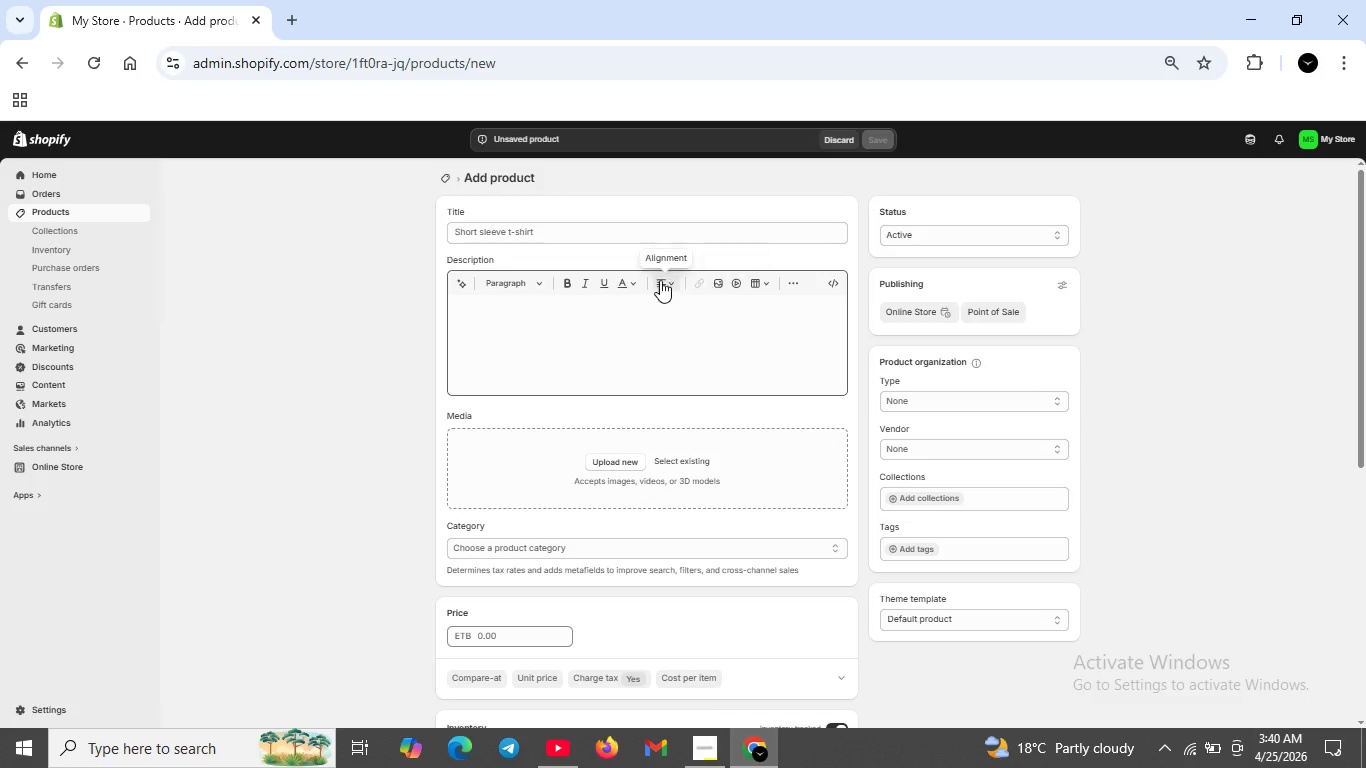 
wait(5.19)
 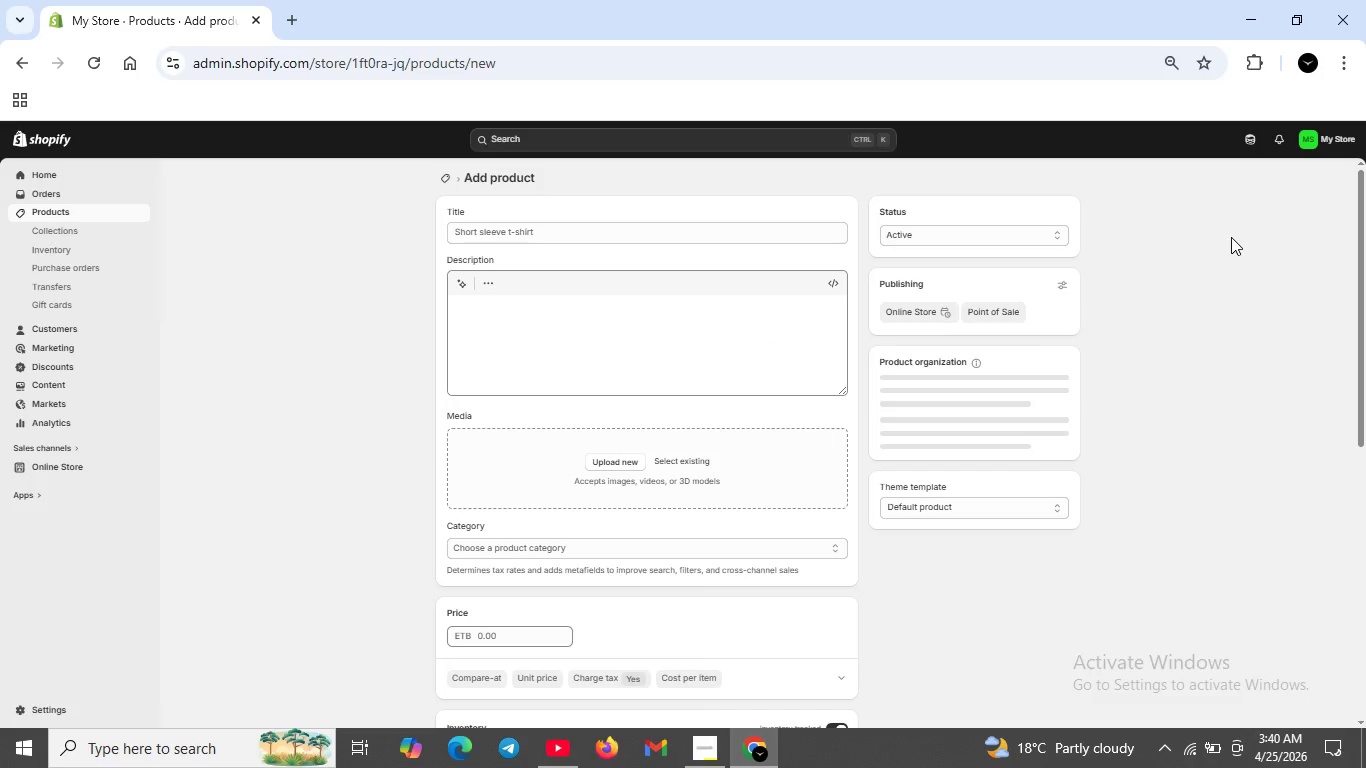 
left_click([629, 235])
 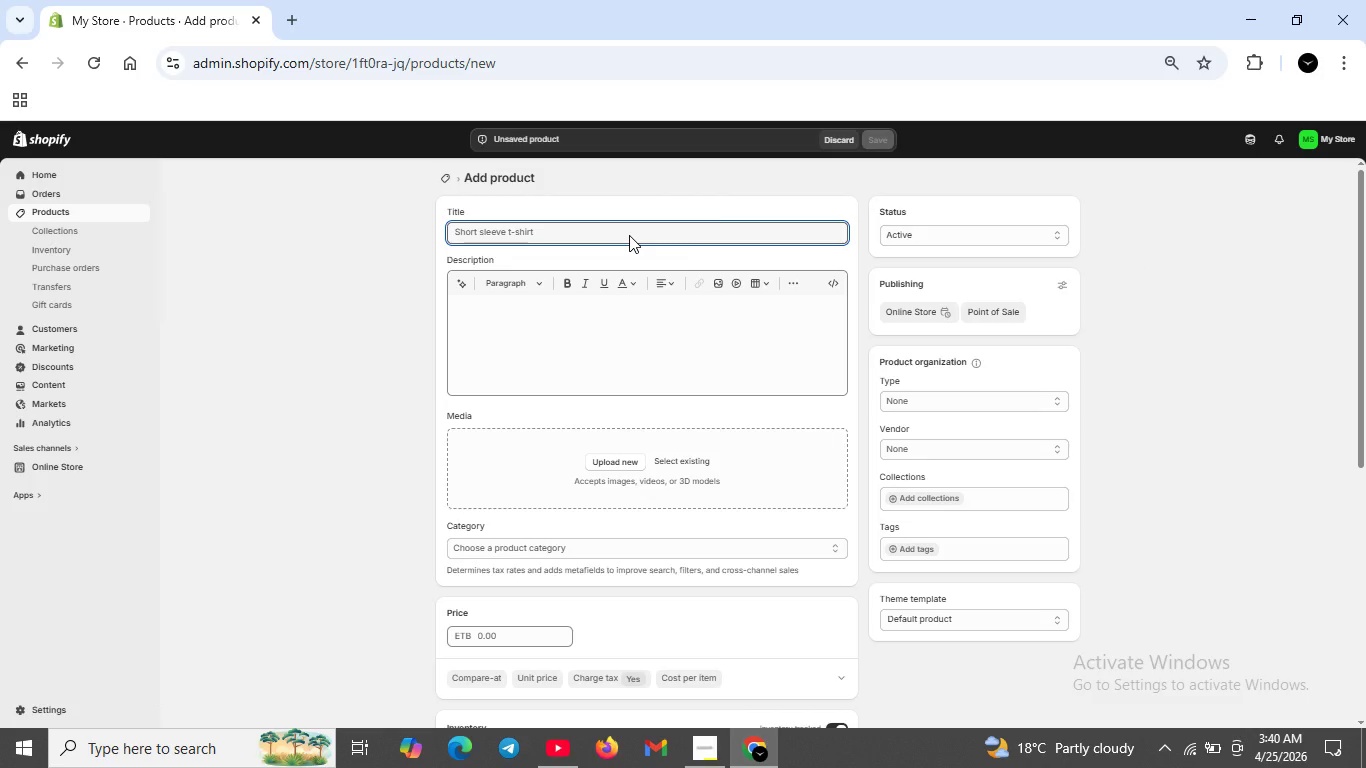 
type(DIT)
key(Backspace)
type(Y Birdho)
key(Backspace)
type(iuse k)
key(Backspace)
type(Kit -Builda )
key(Backspace)
key(Backspace)
type( a Home for r=)
key(Backspace)
key(Backspace)
type(urban Birds)
 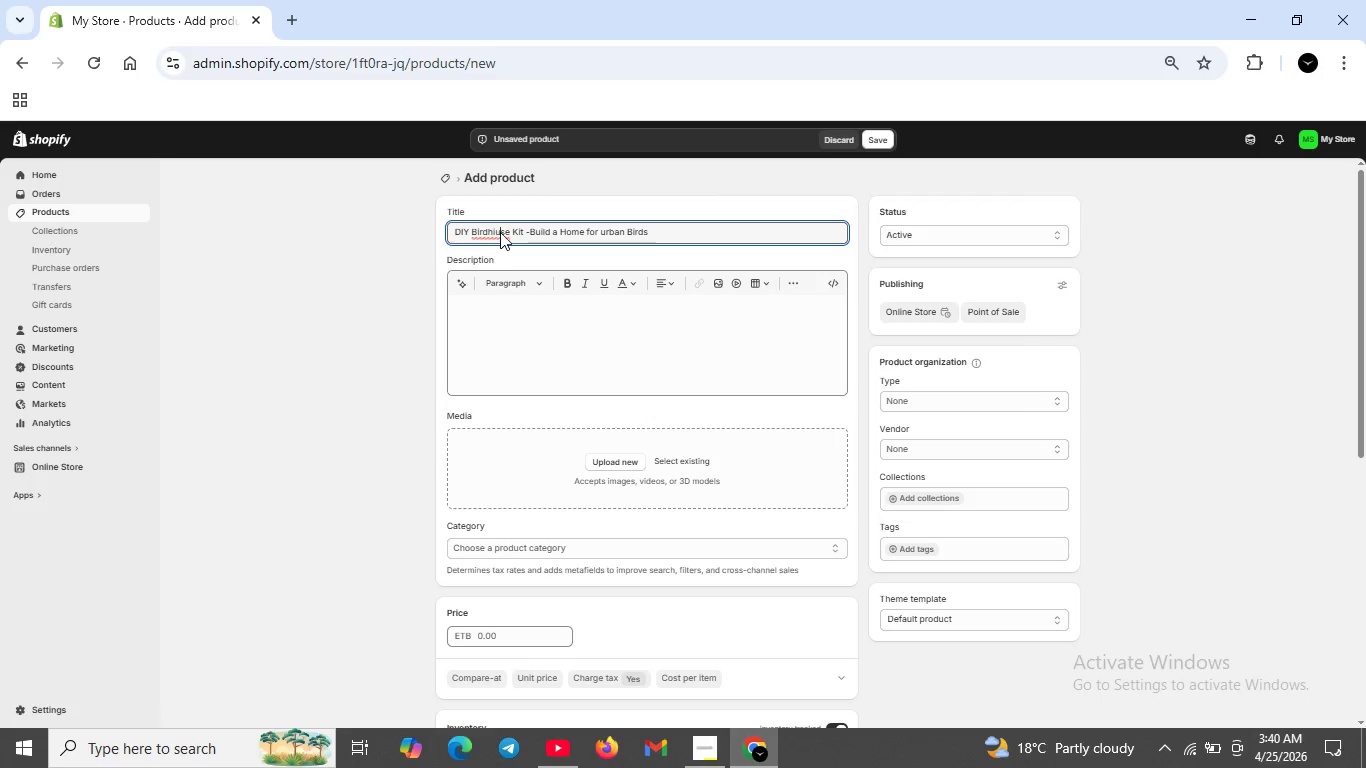 
left_click([498, 232])
 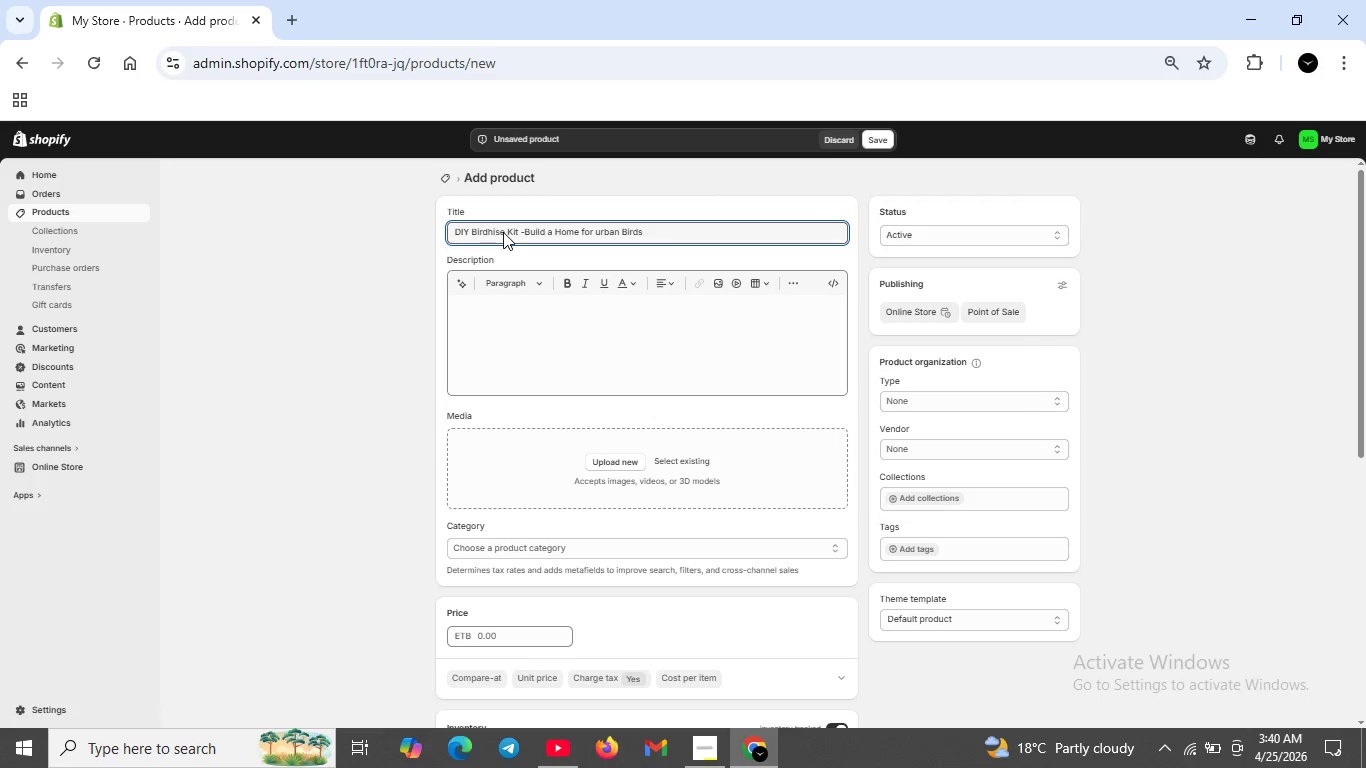 
key(Backspace)
key(Backspace)
type(oou)
key(Backspace)
key(Backspace)
type(u)
 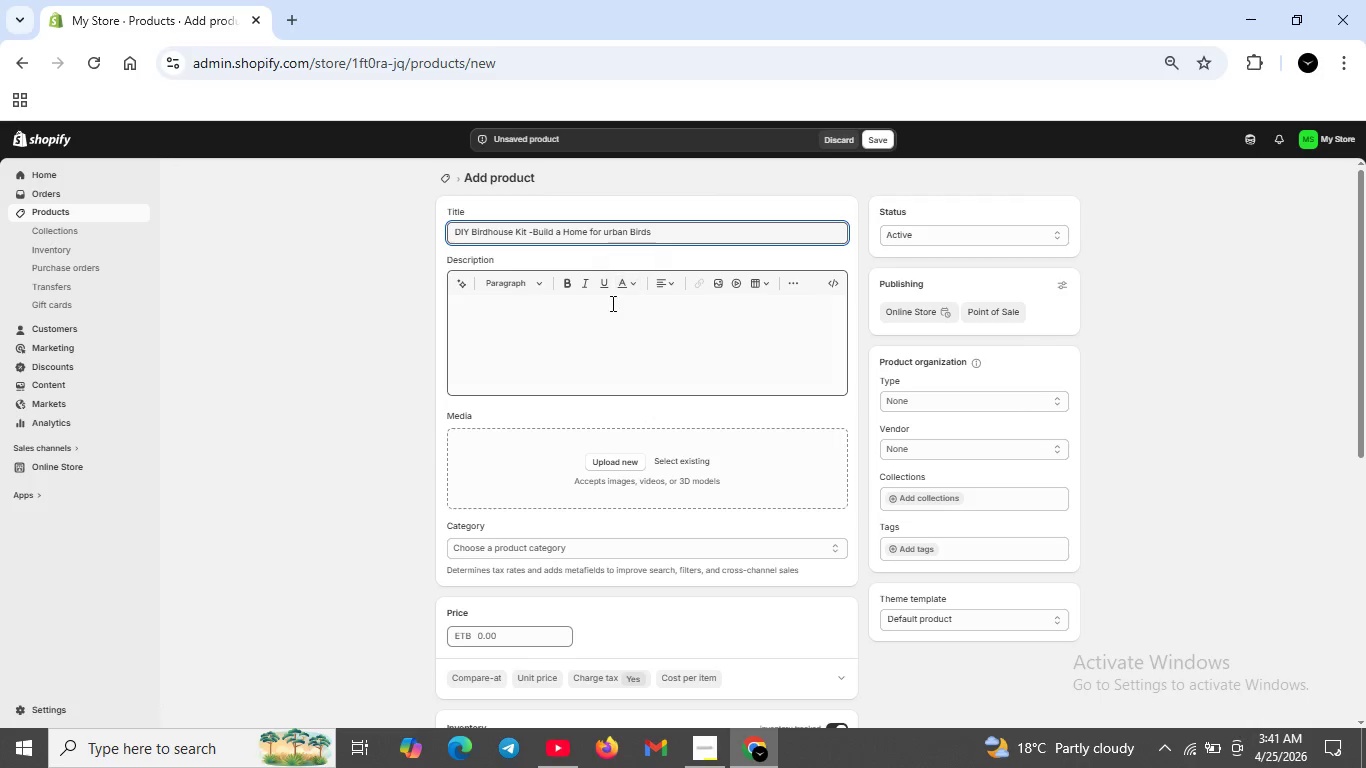 
wait(7.61)
 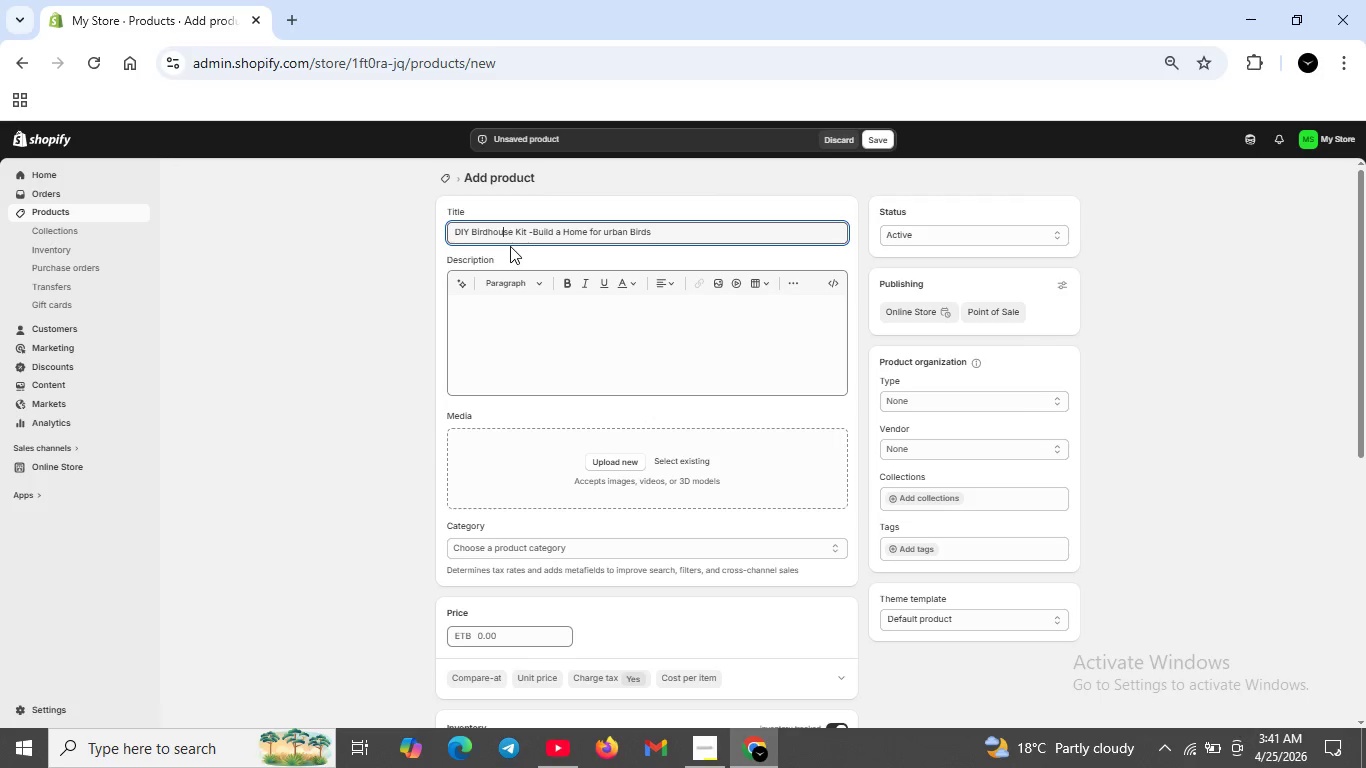 
left_click([835, 288])
 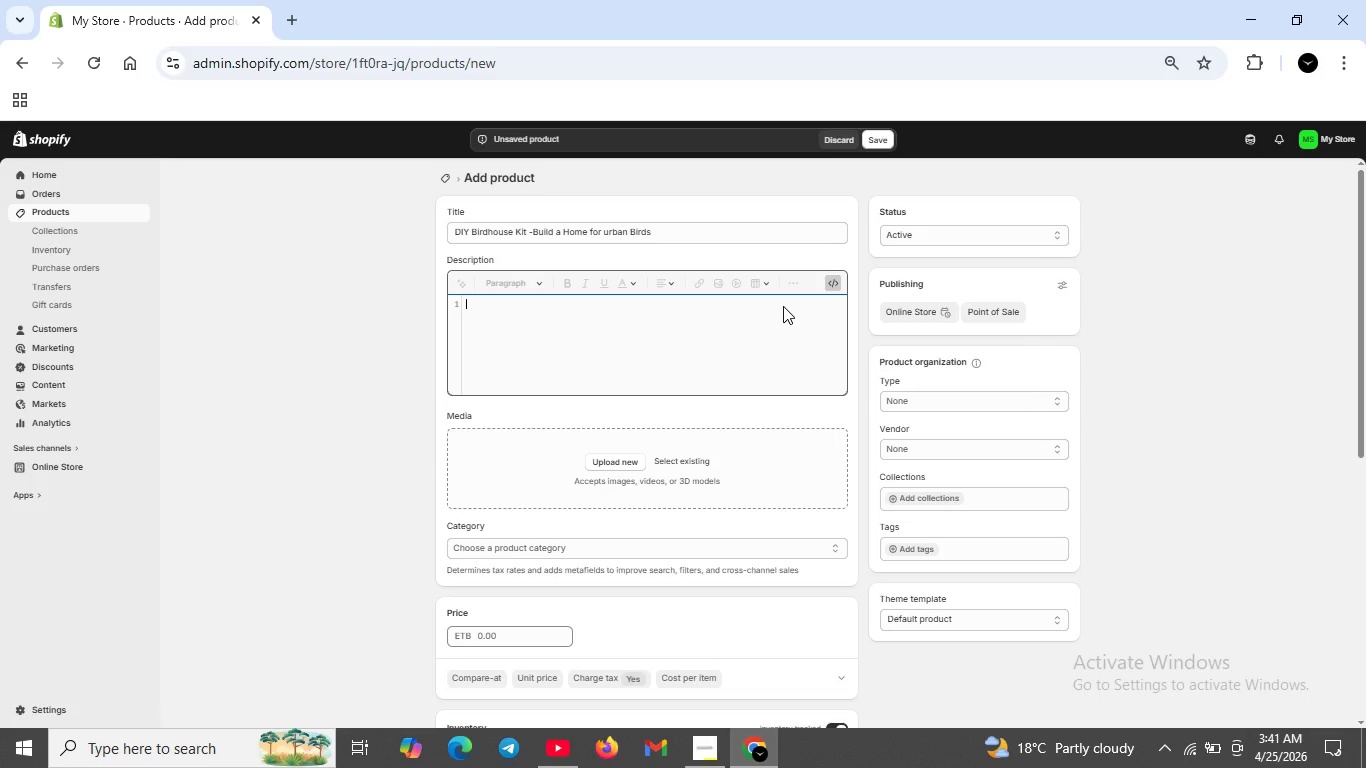 
left_click([786, 304])
 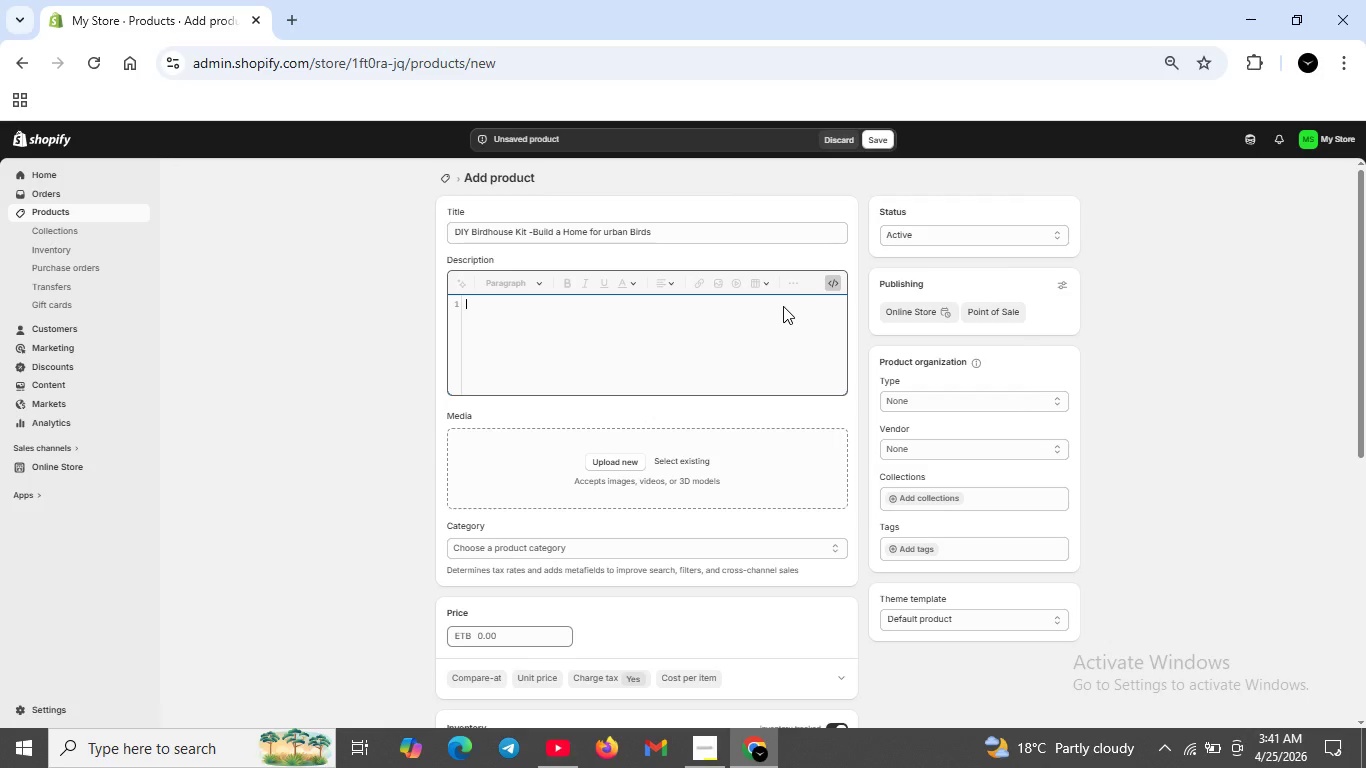 
type(<h2>Buld hang, and help n)
key(Backspace)
type(Birds H)
key(Backspace)
type(Thrives)
 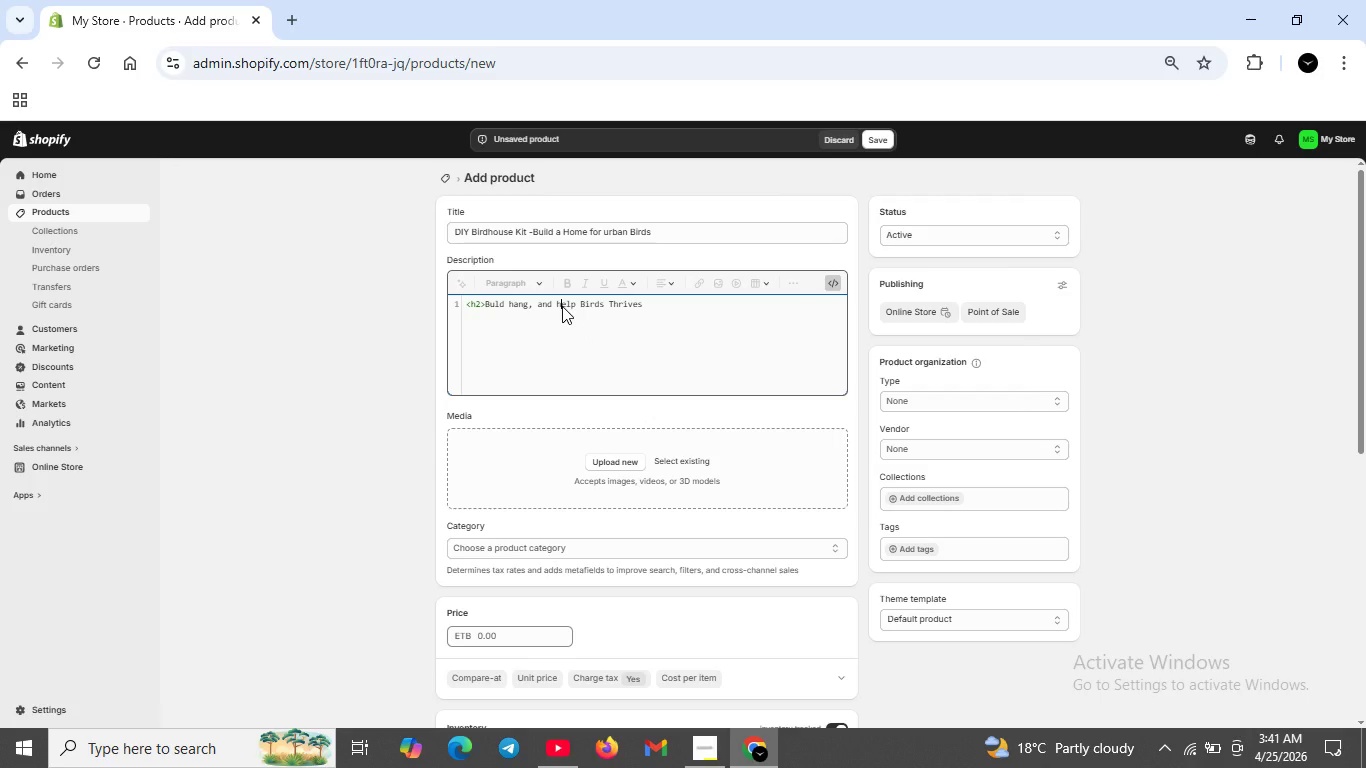 
left_click([562, 306])
 